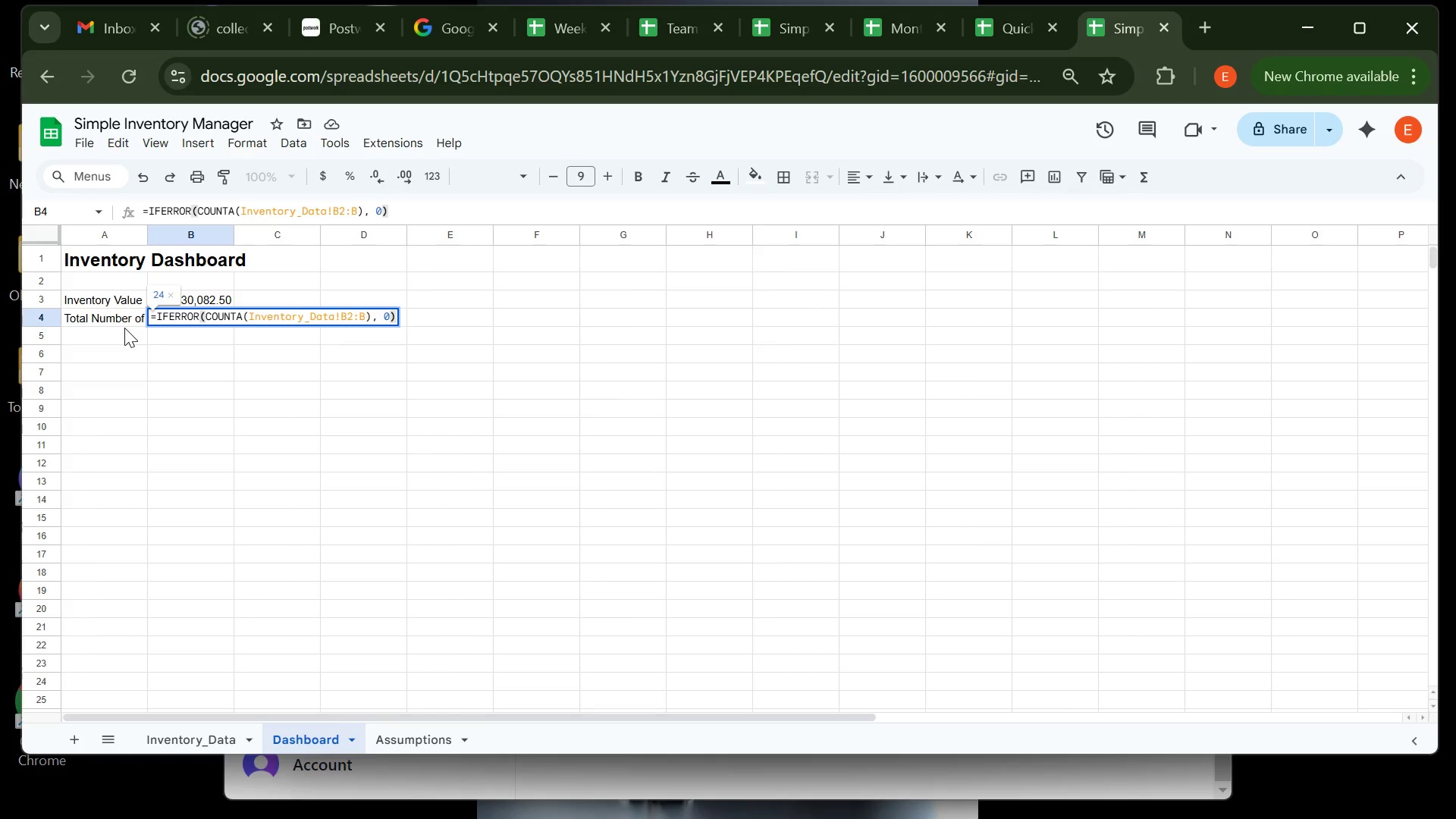 
key(Enter)
 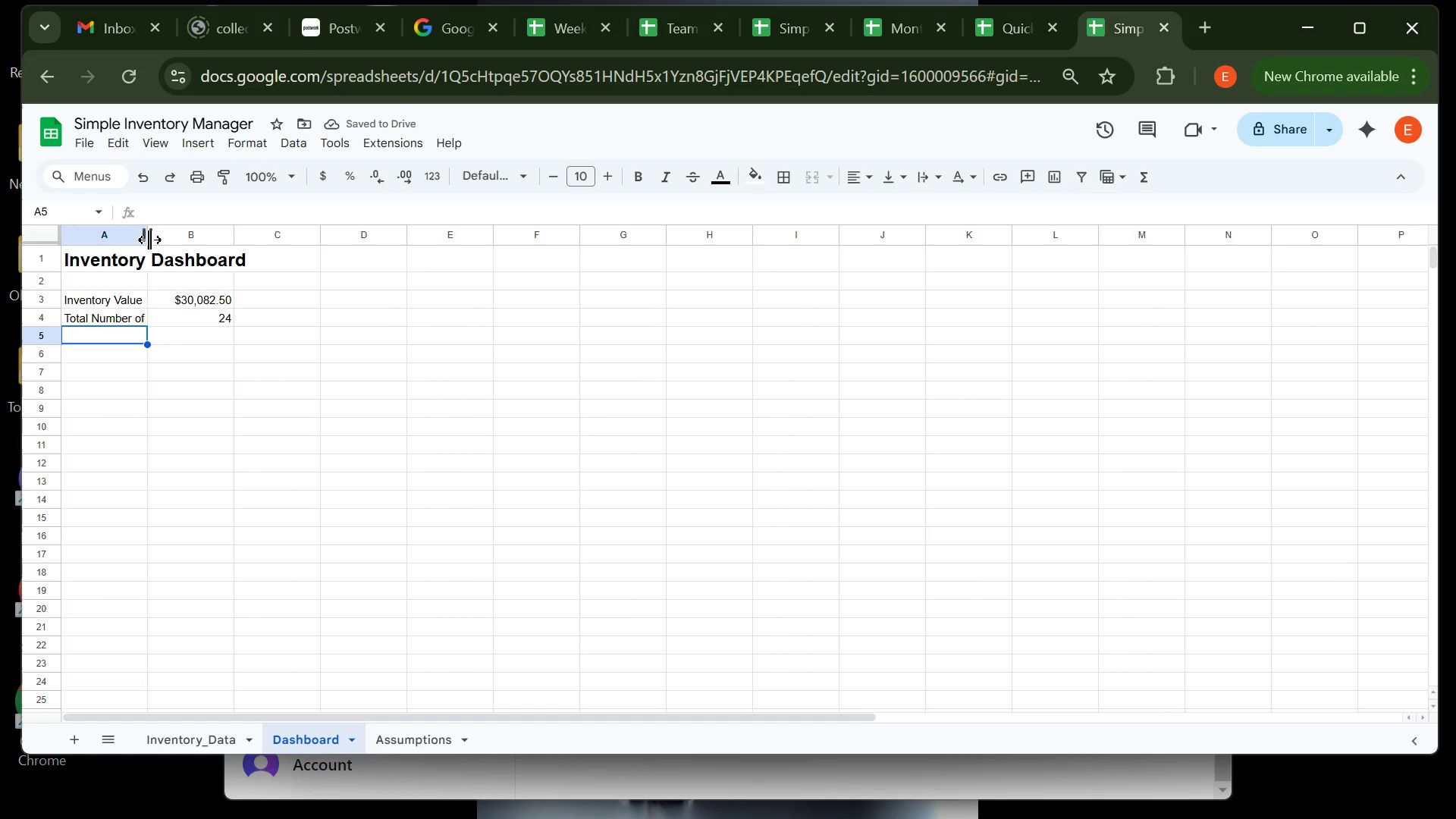 
wait(6.37)
 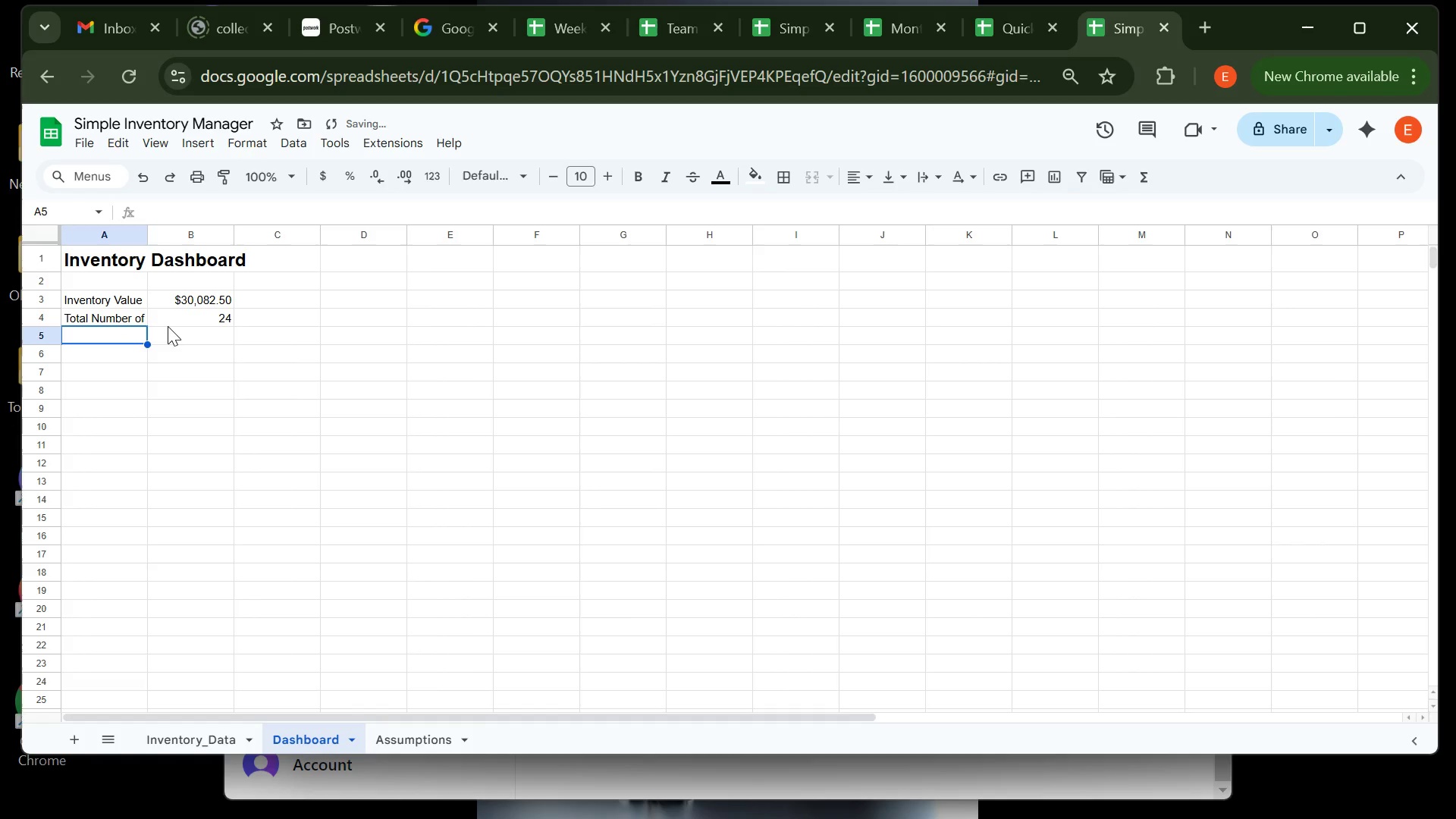 
left_click([128, 256])
 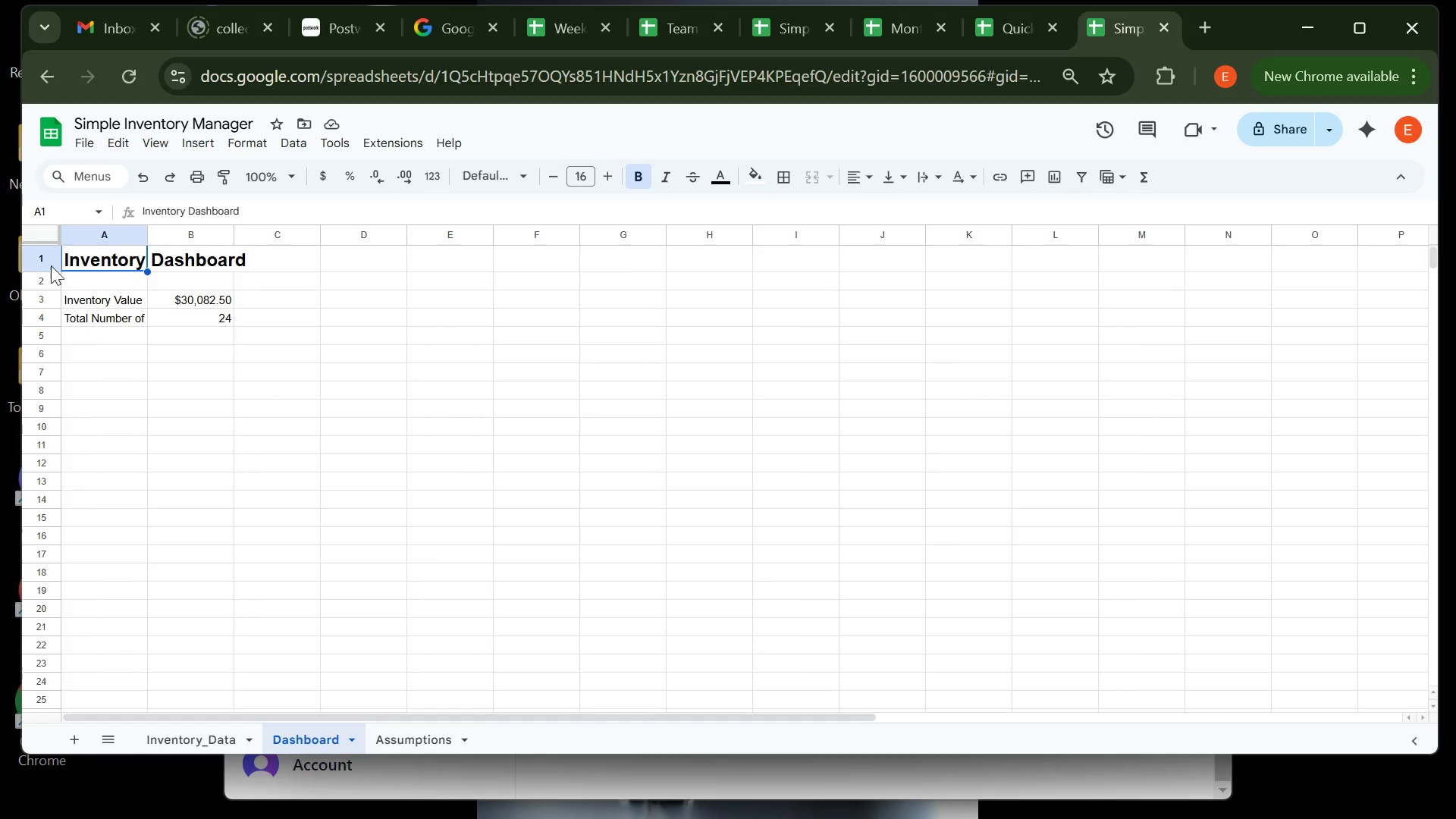 
left_click([38, 265])
 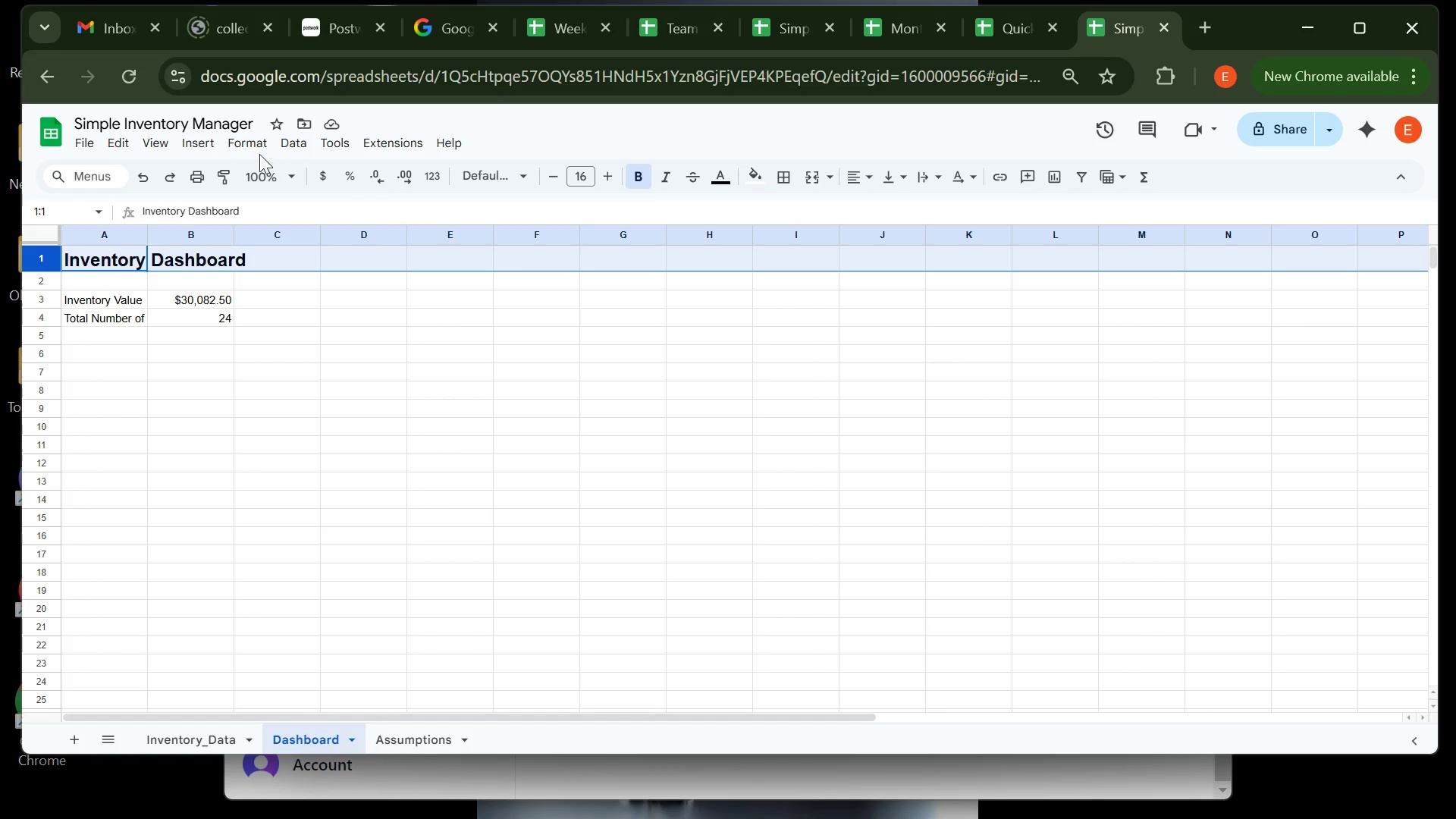 
left_click([257, 152])
 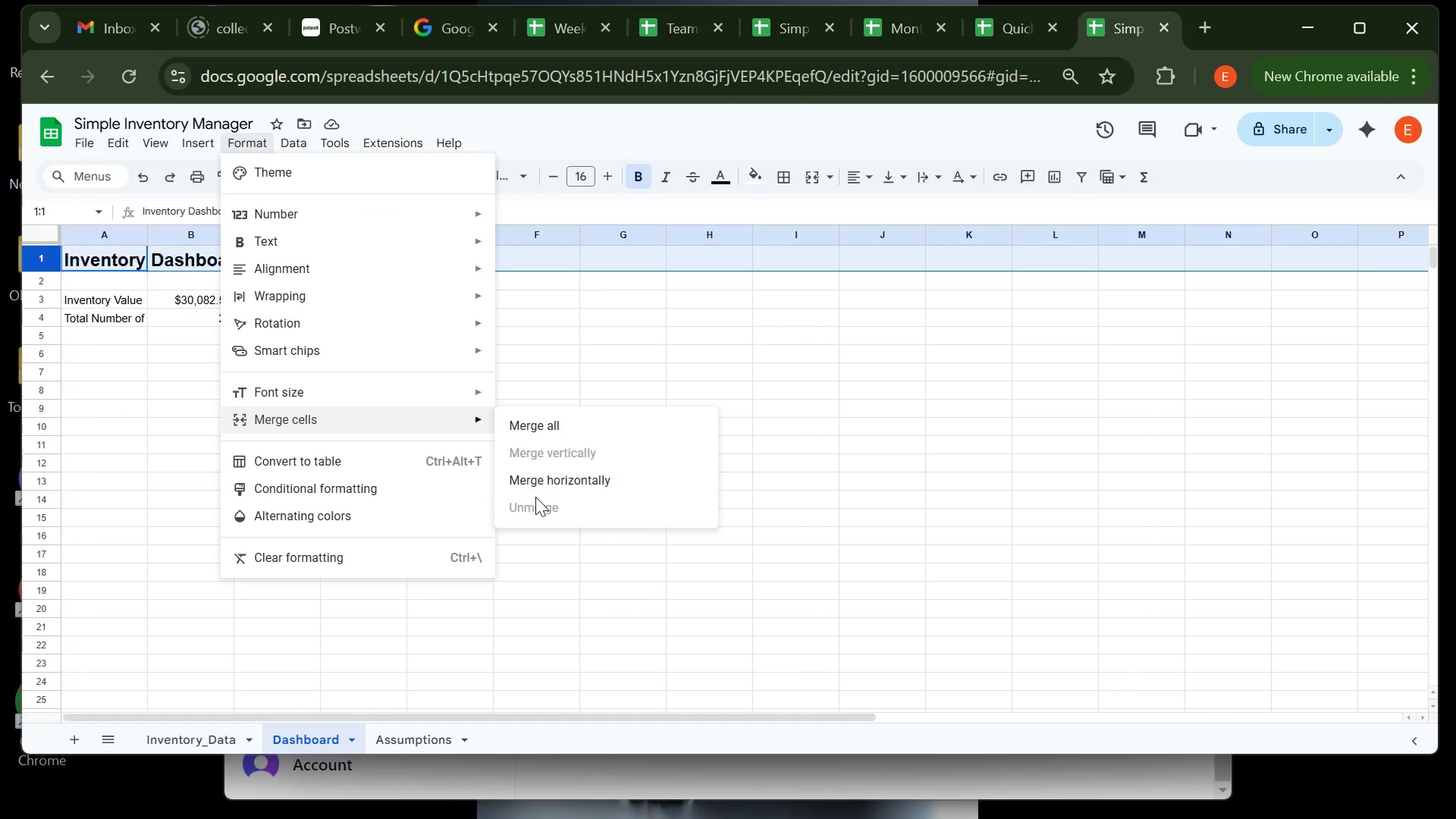 
left_click([545, 486])
 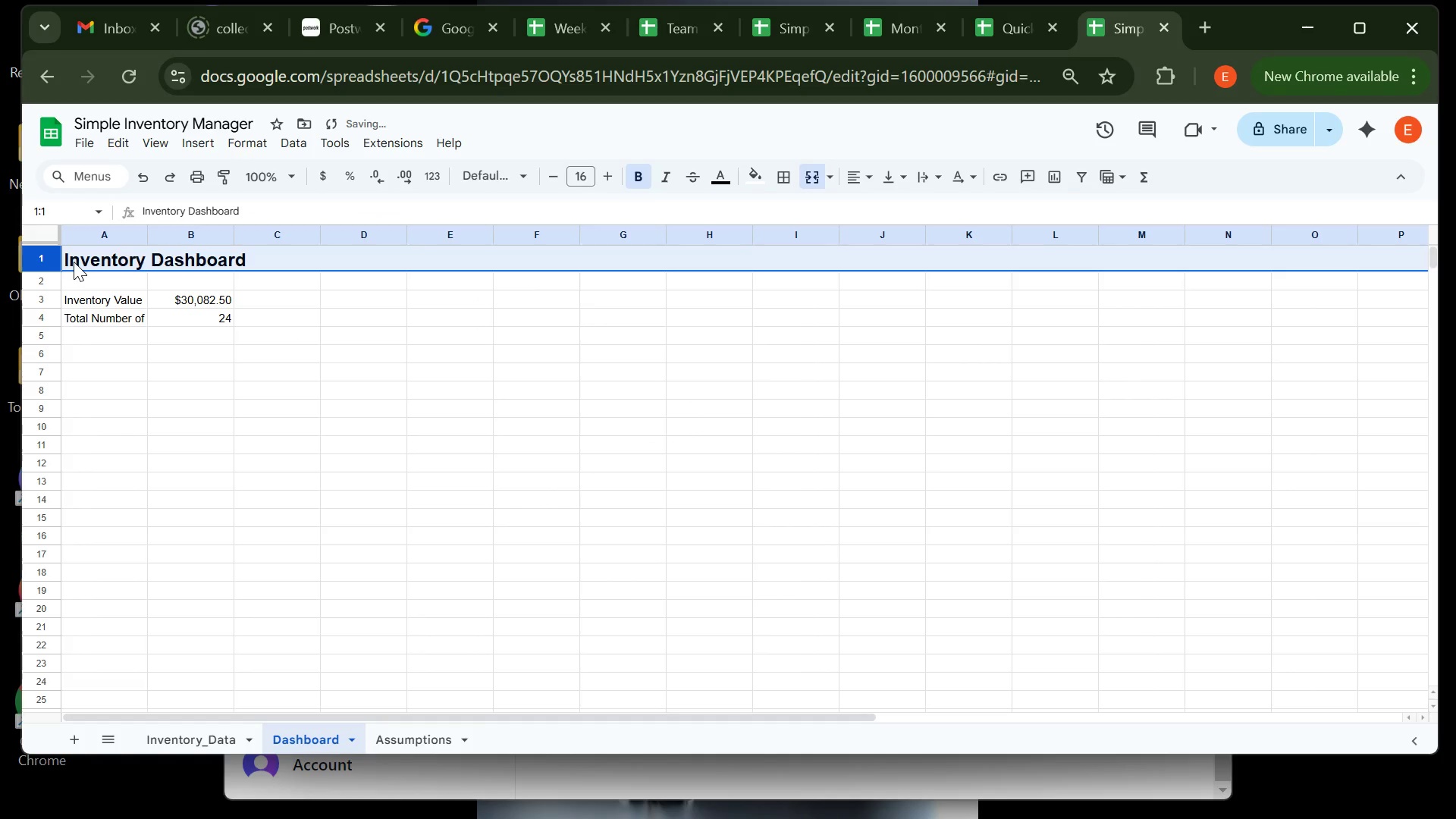 
double_click([74, 261])
 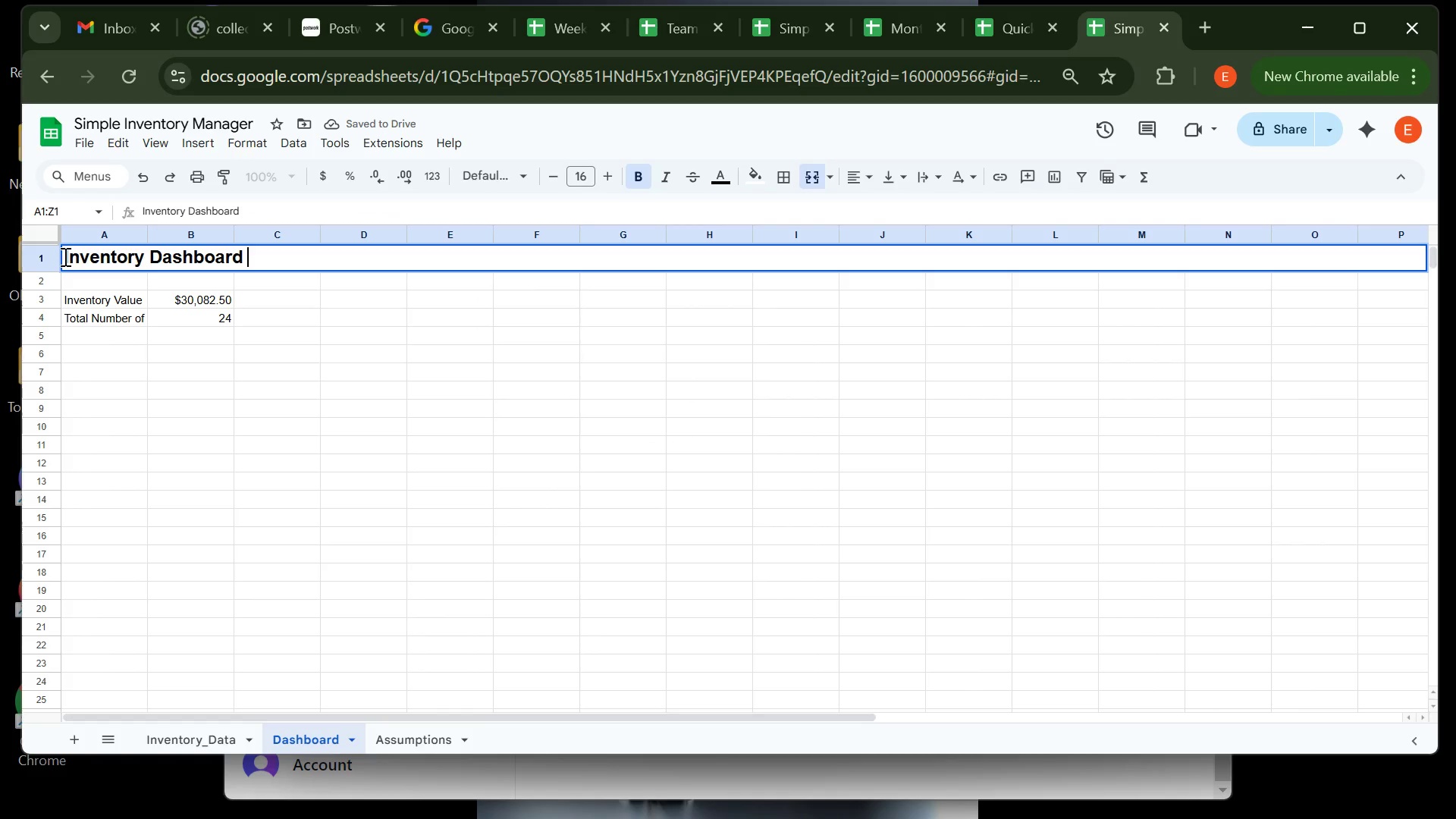 
left_click([64, 256])
 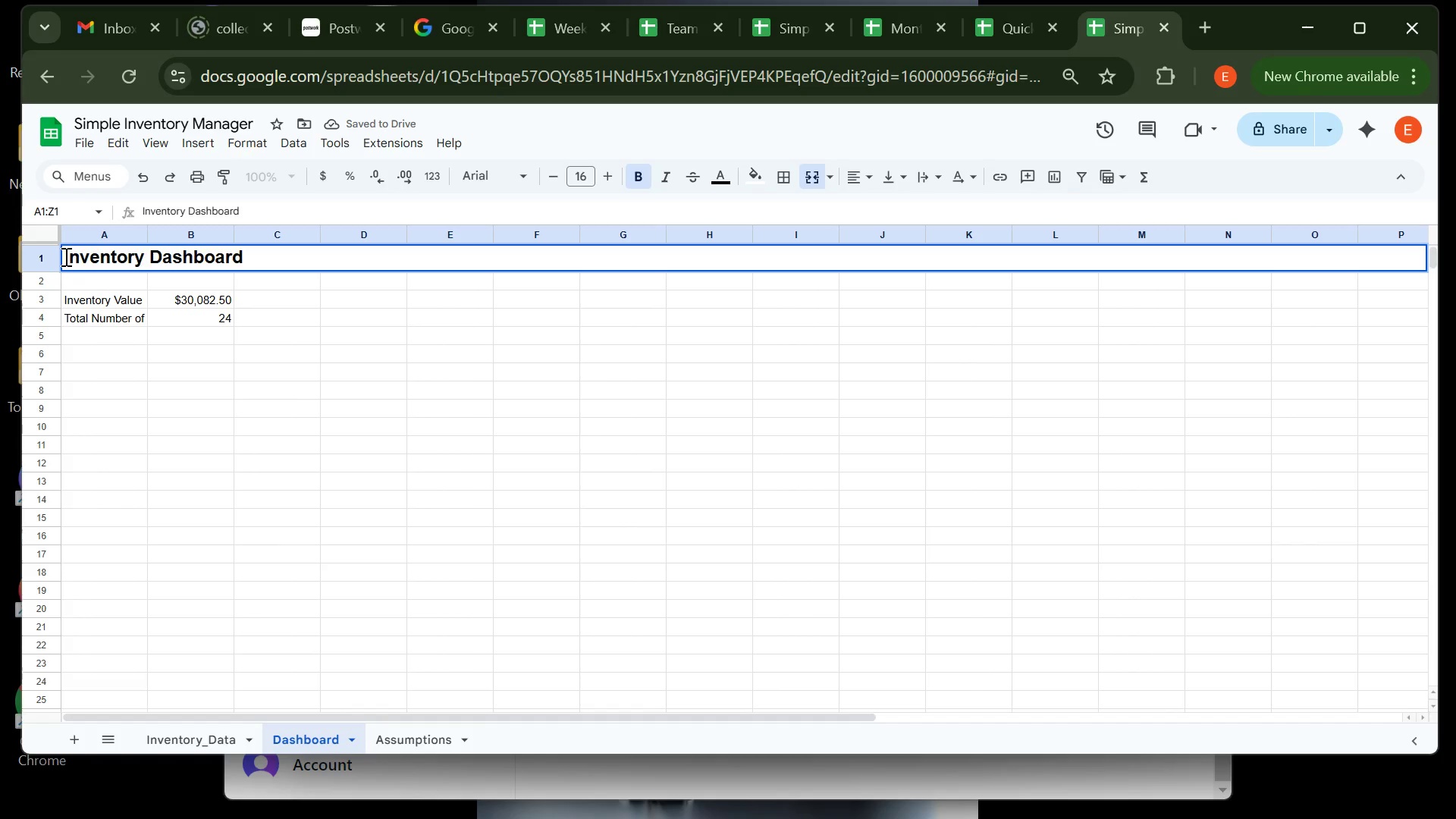 
key(Space)
 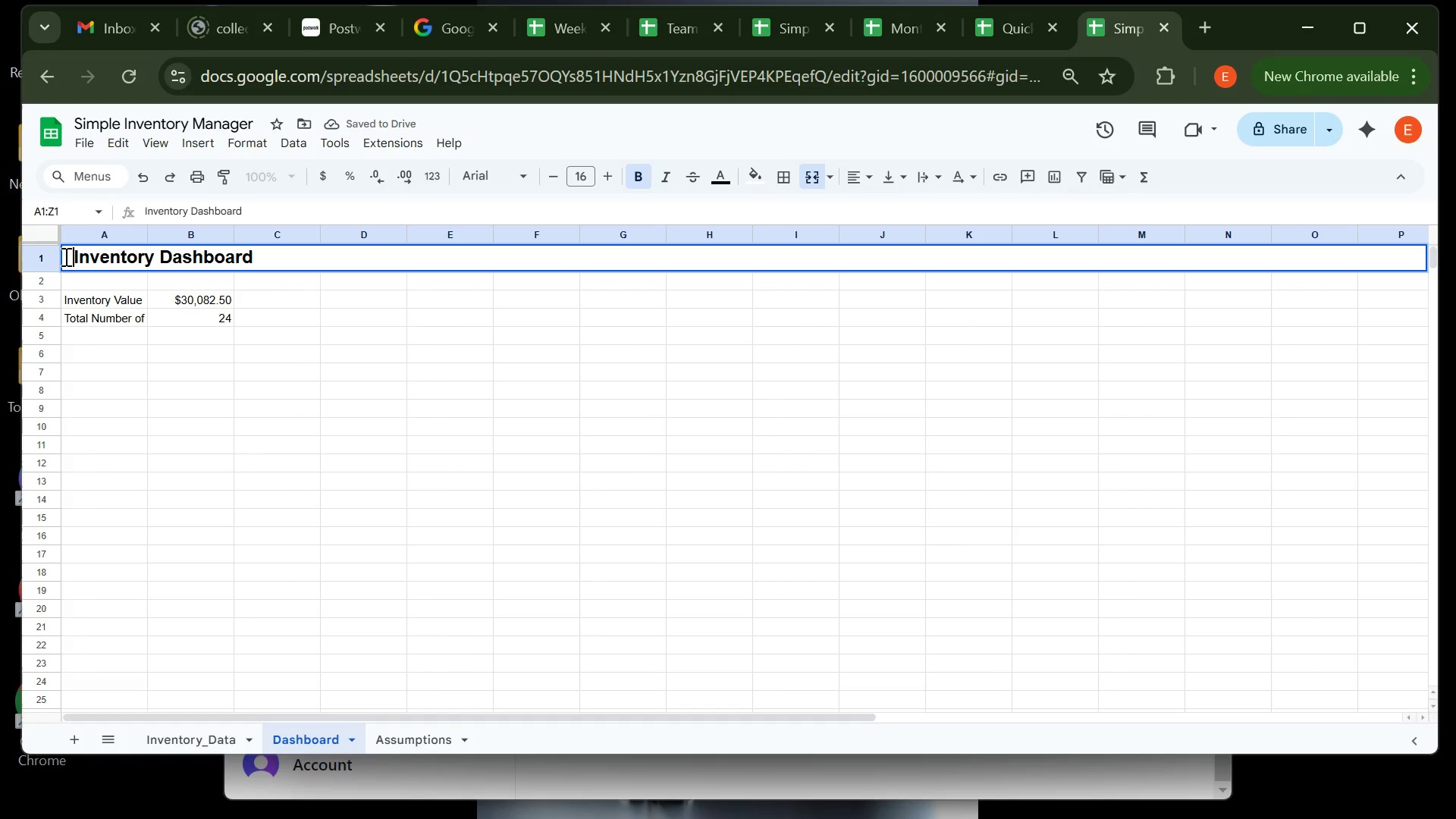 
hold_key(key=Space, duration=1.51)
 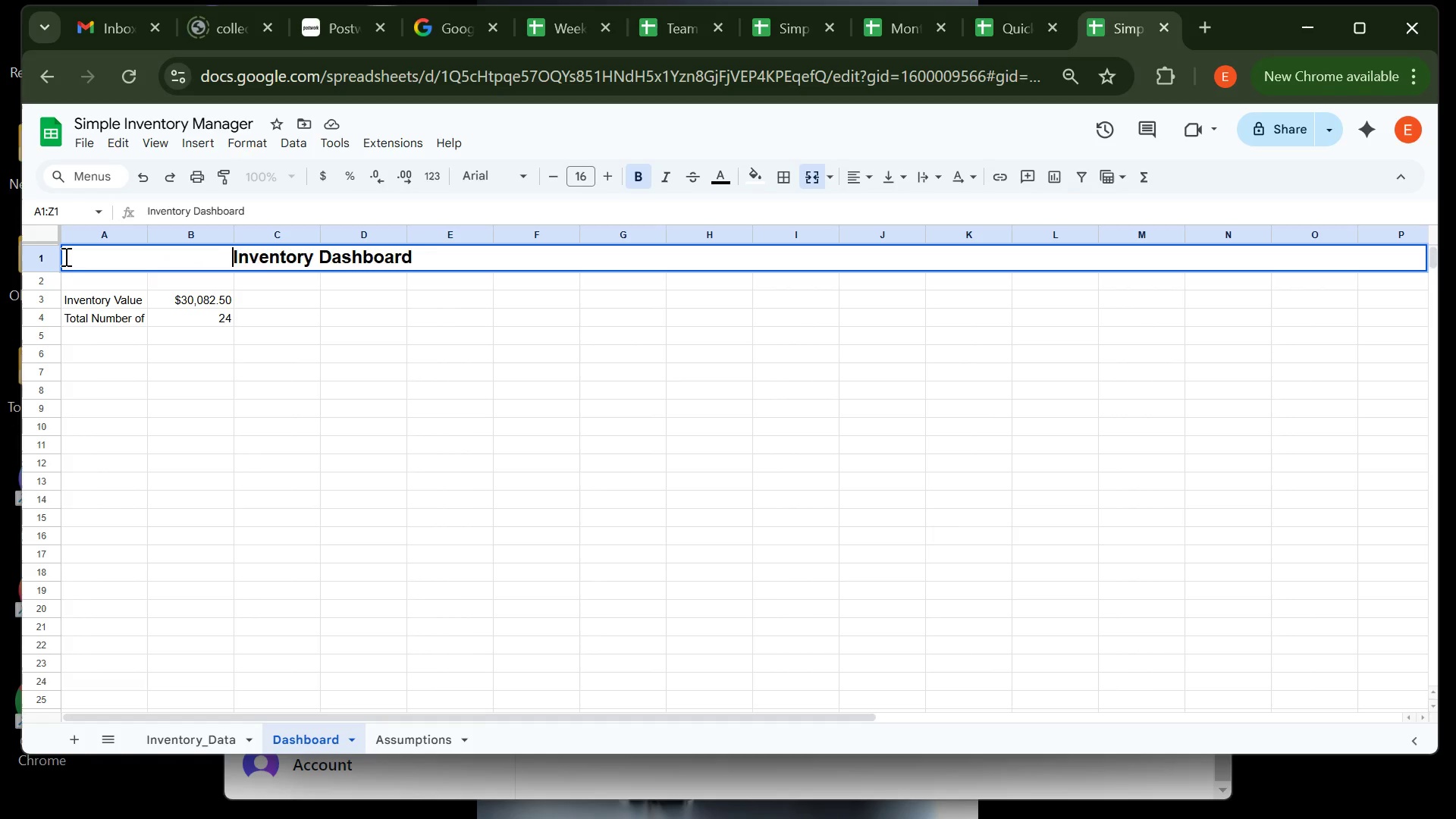 
hold_key(key=Space, duration=1.51)
 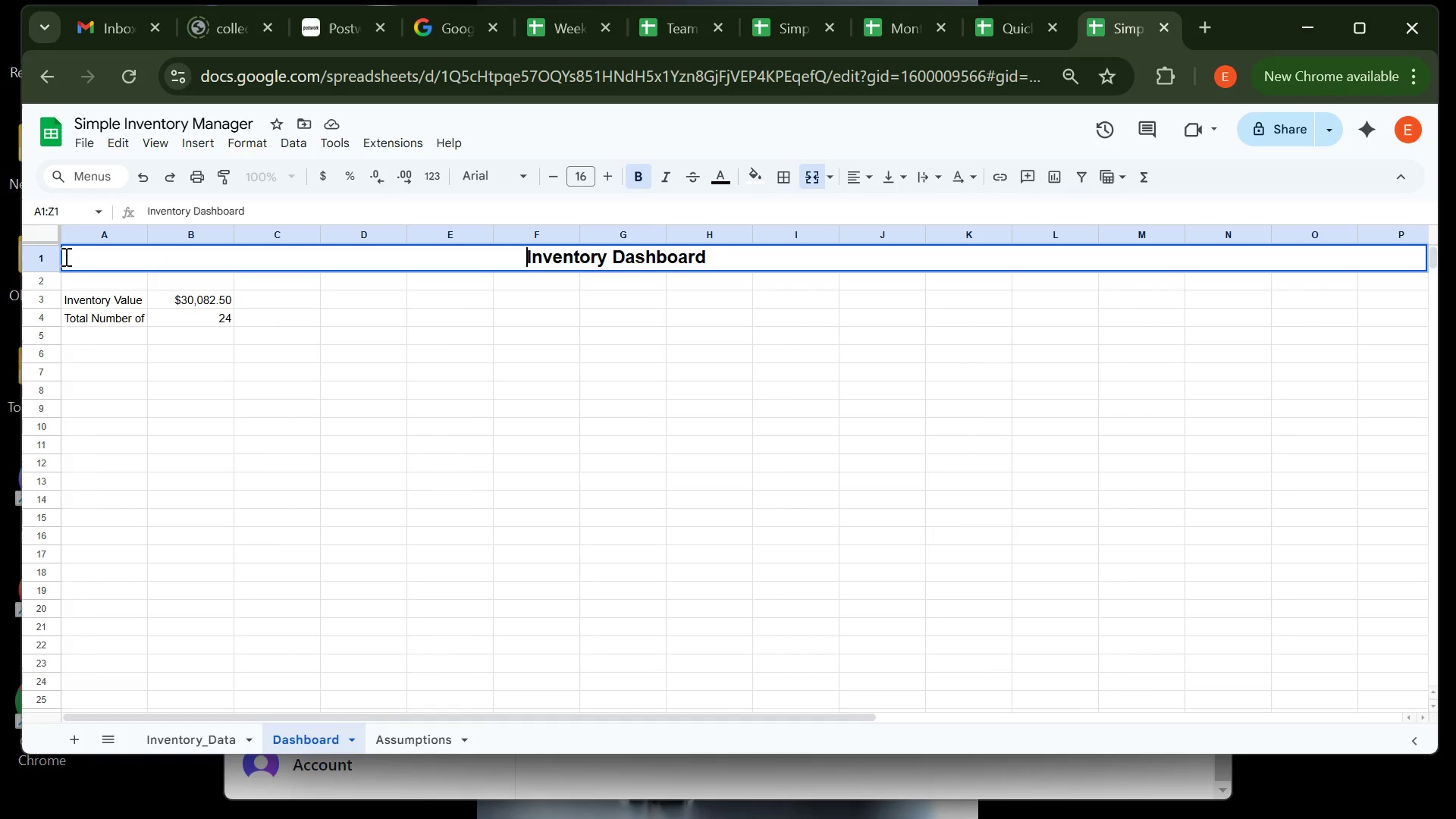 
hold_key(key=Space, duration=0.94)
 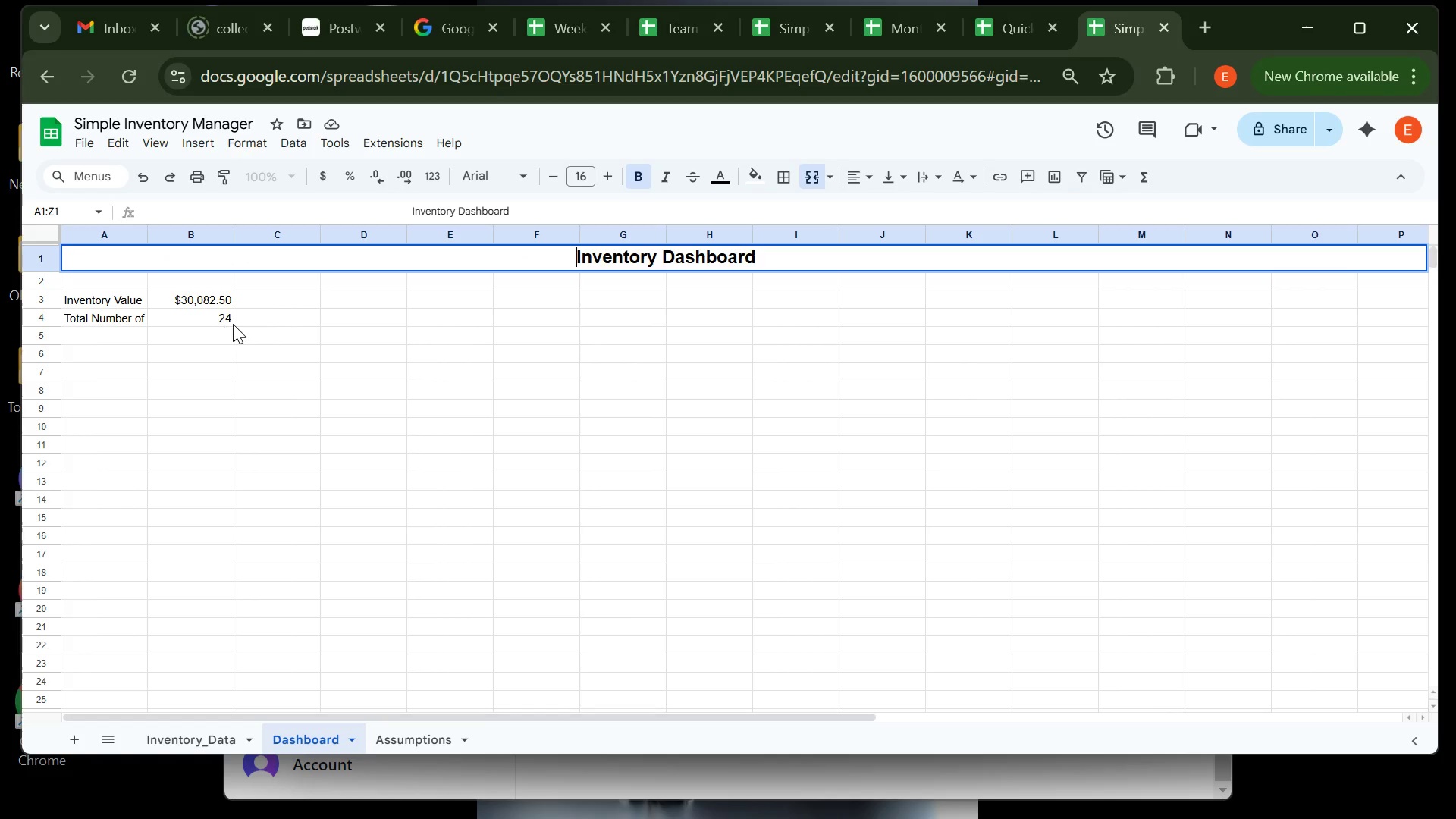 
left_click([281, 318])
 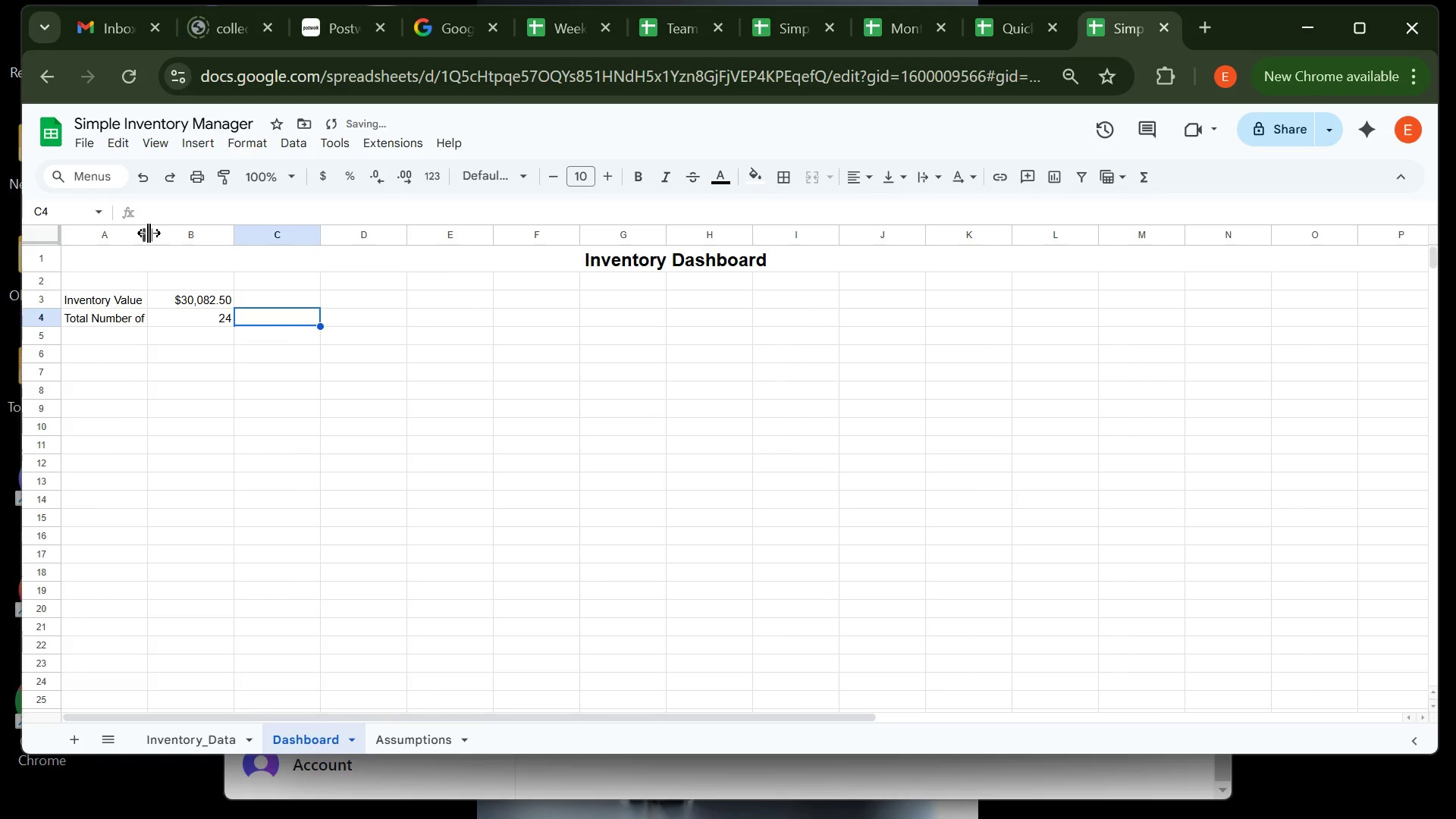 
double_click([149, 233])
 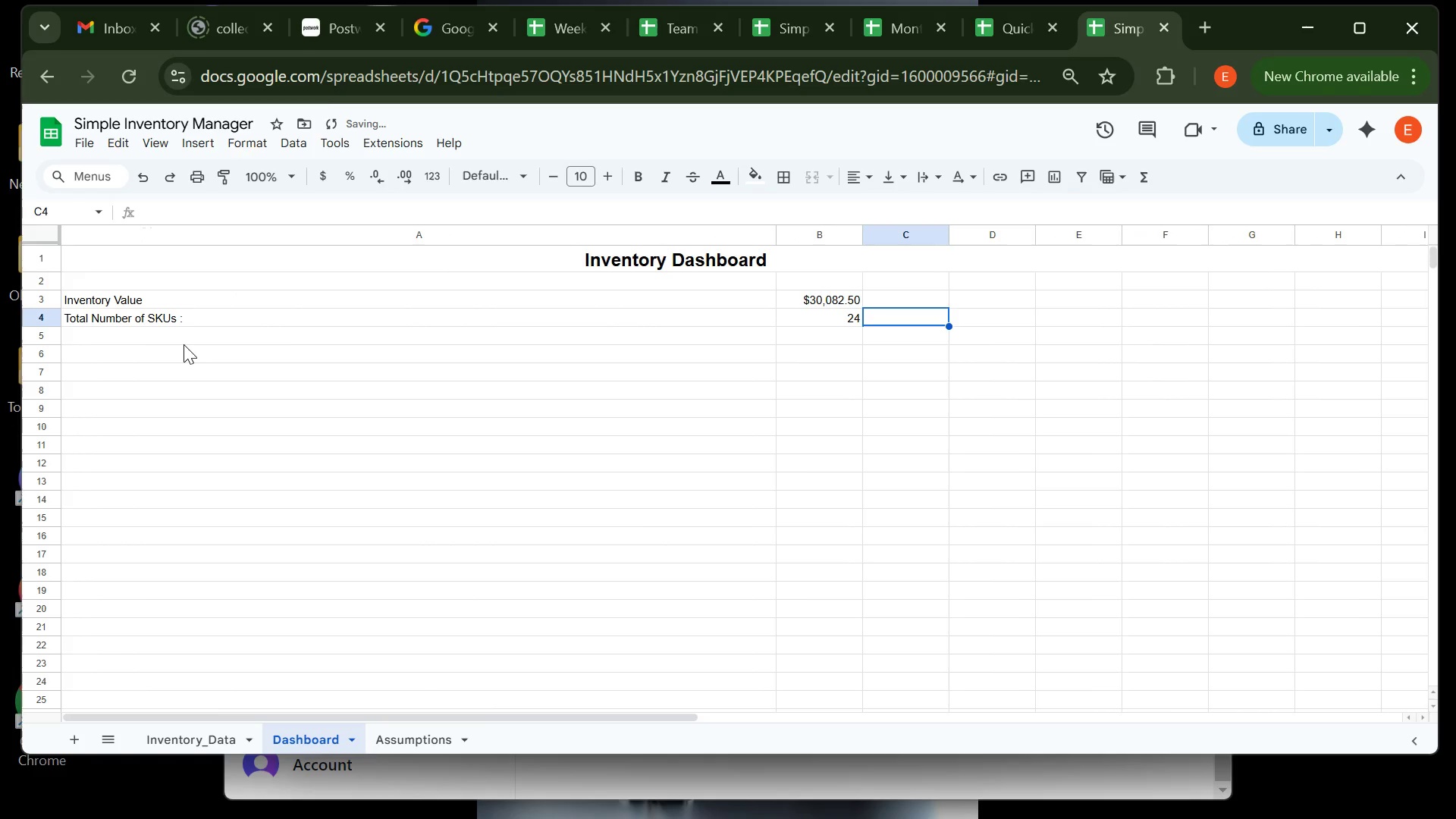 
key(Control+Z)
 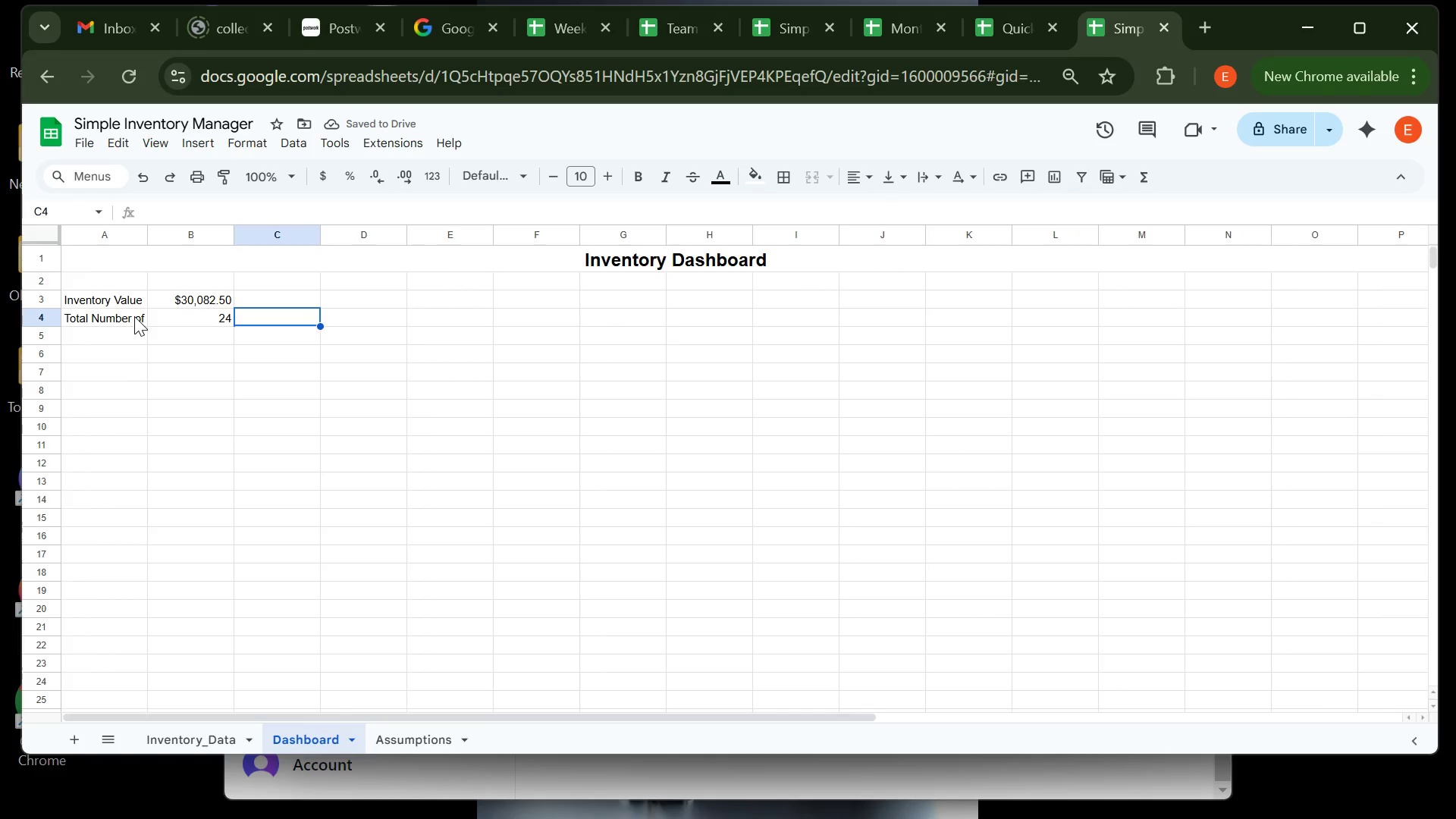 
wait(9.9)
 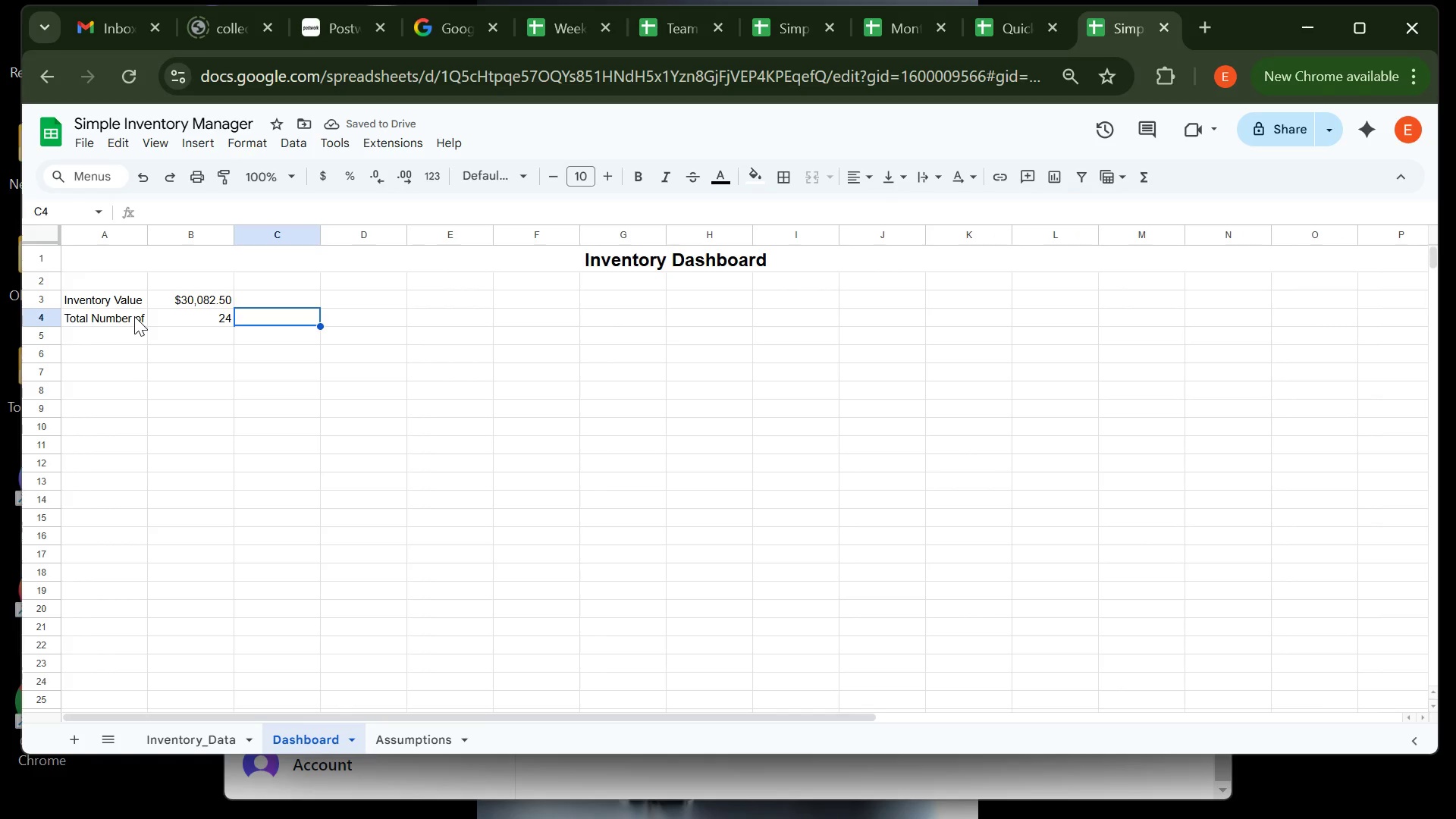 
left_click_drag(start_coordinate=[149, 240], to_coordinate=[168, 237])
 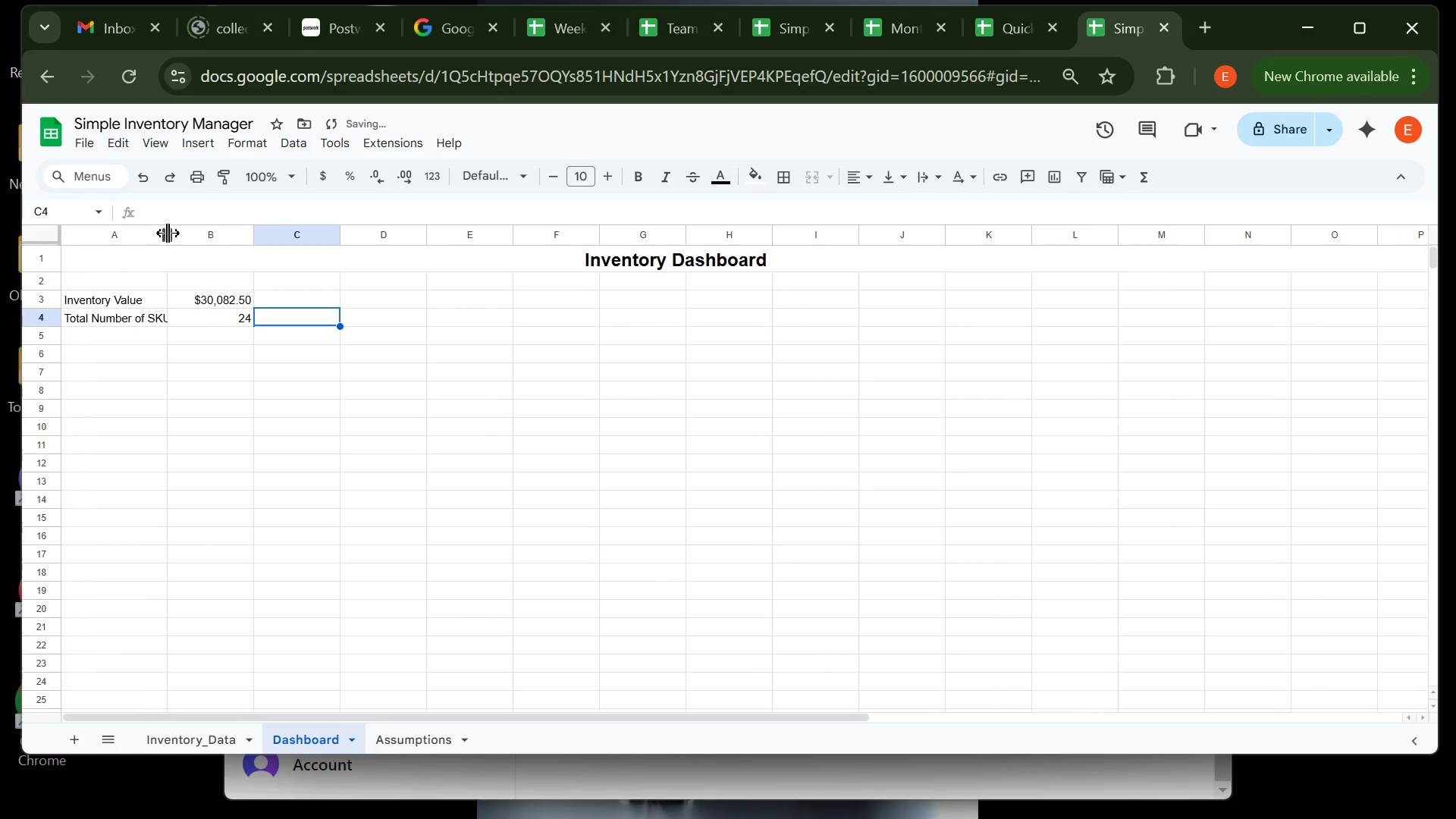 
left_click_drag(start_coordinate=[168, 233], to_coordinate=[175, 233])
 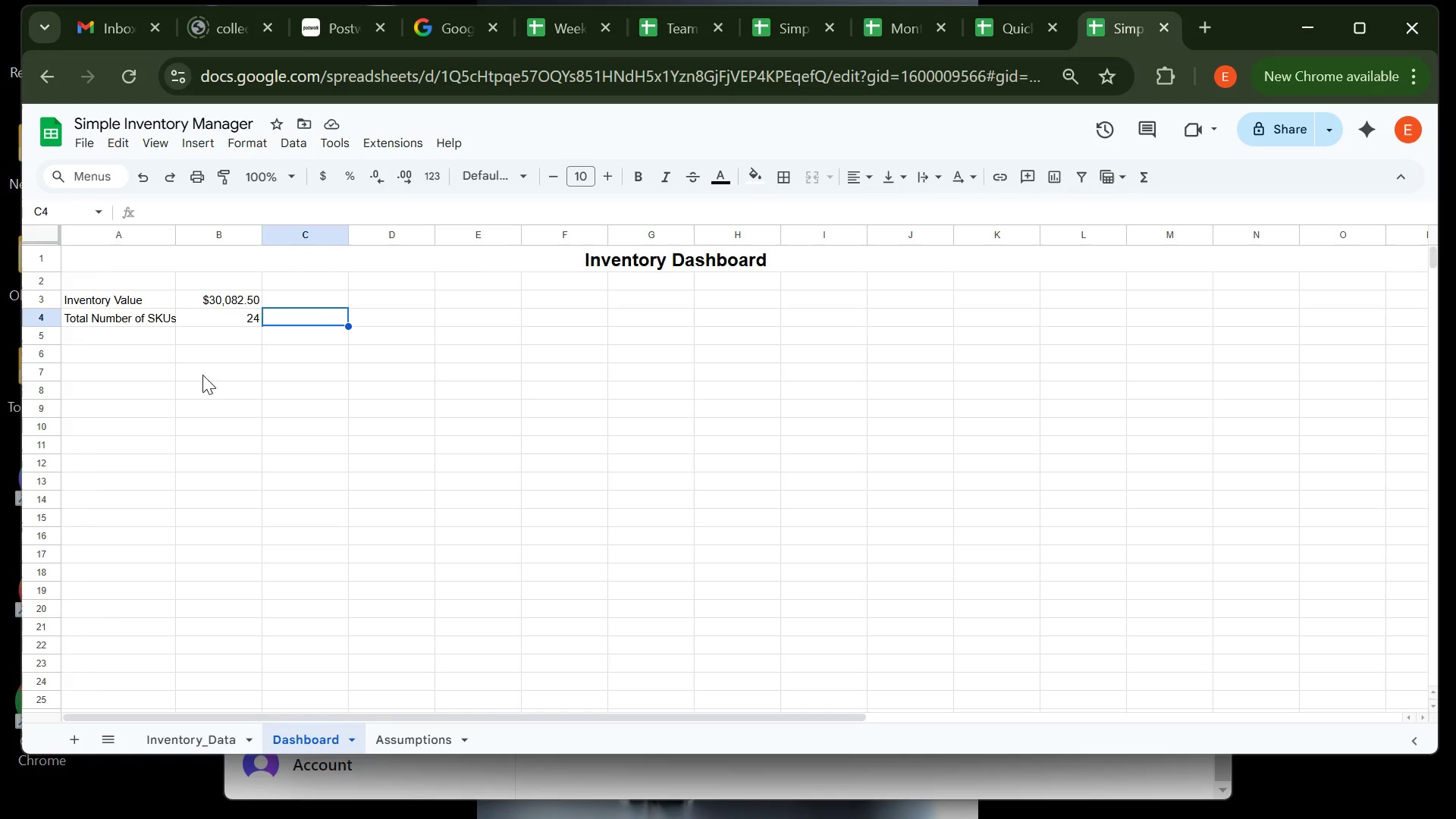 
wait(8.12)
 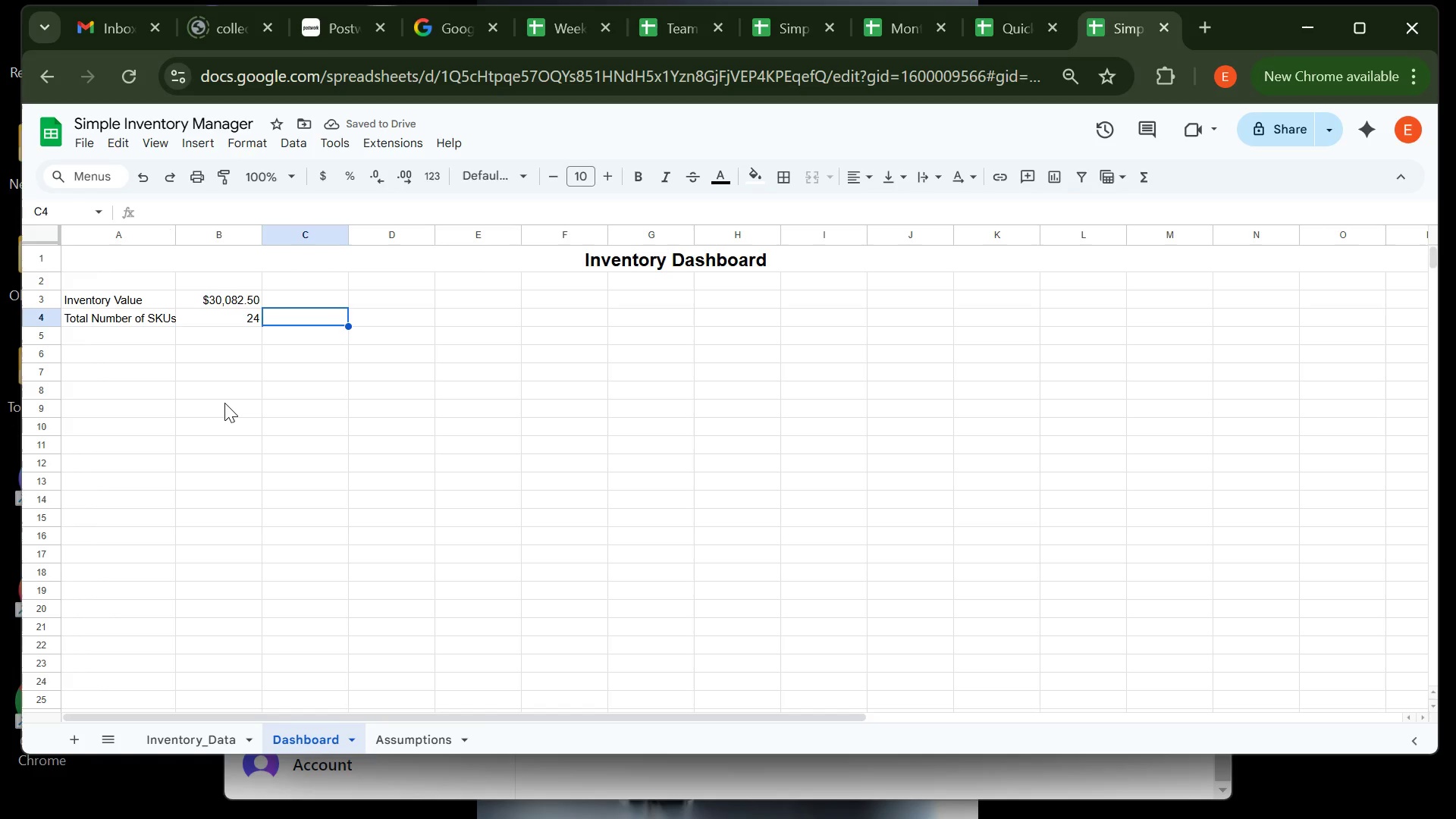 
left_click([144, 304])
 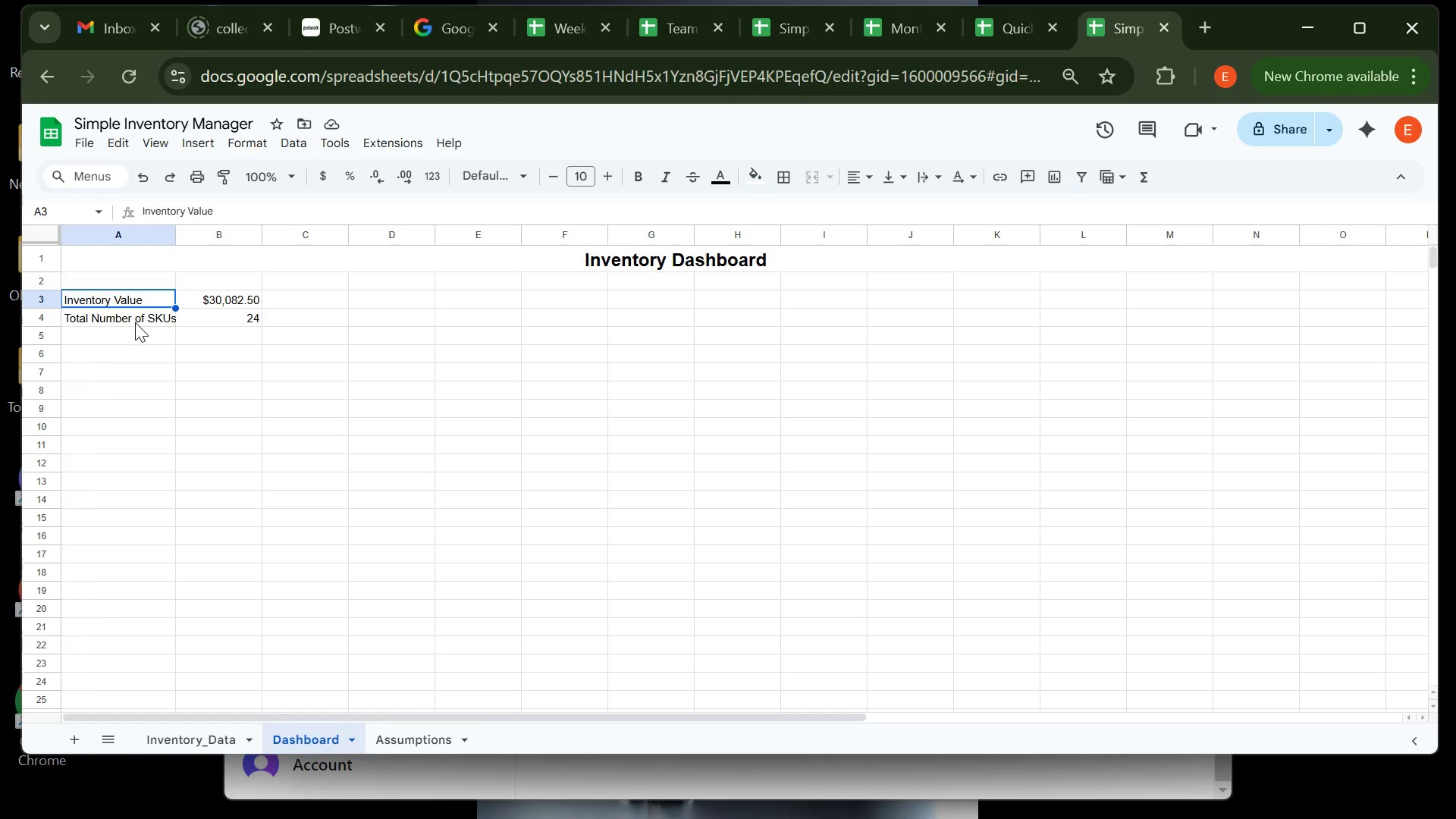 
left_click([121, 330])
 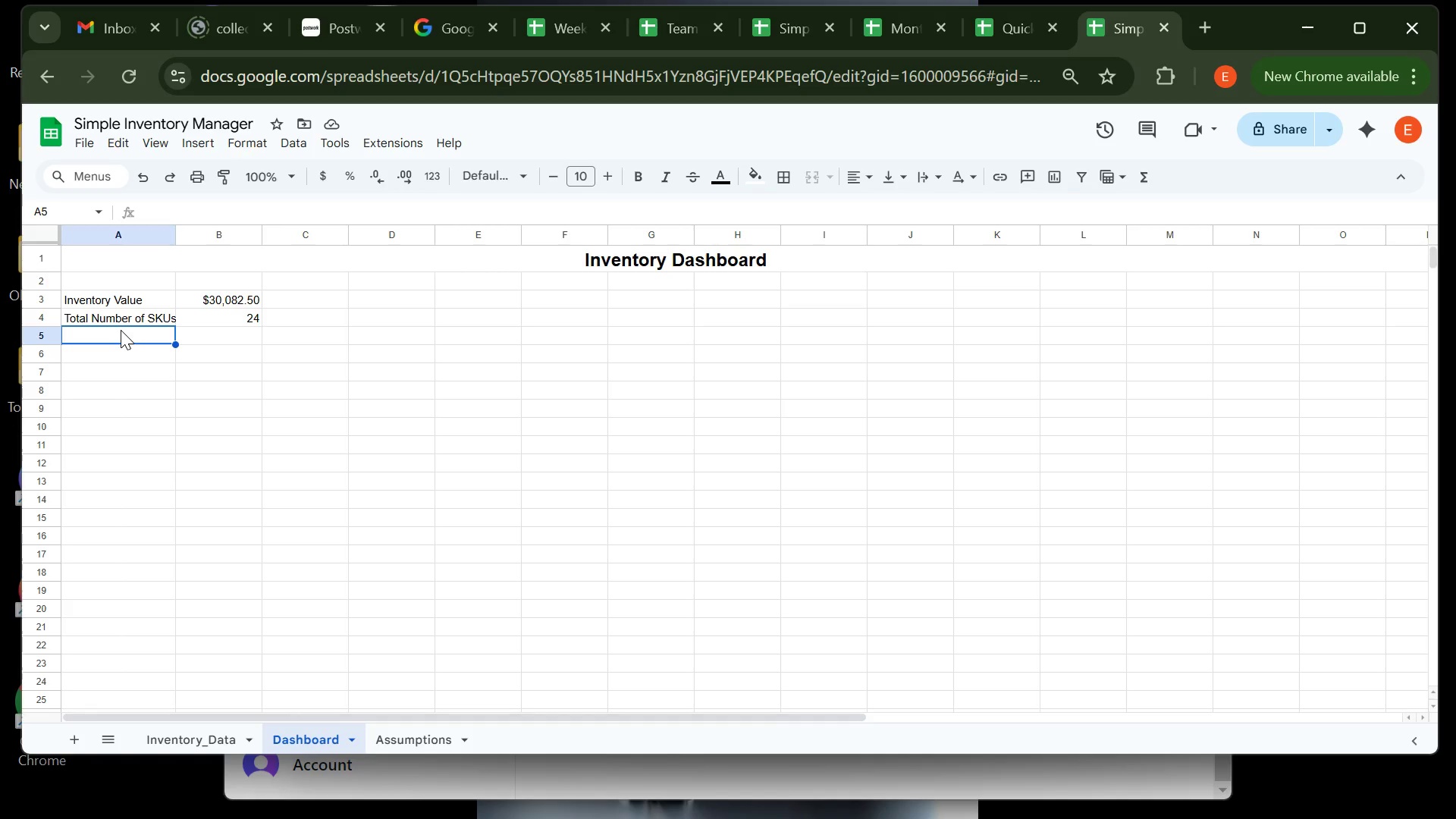 
wait(9.66)
 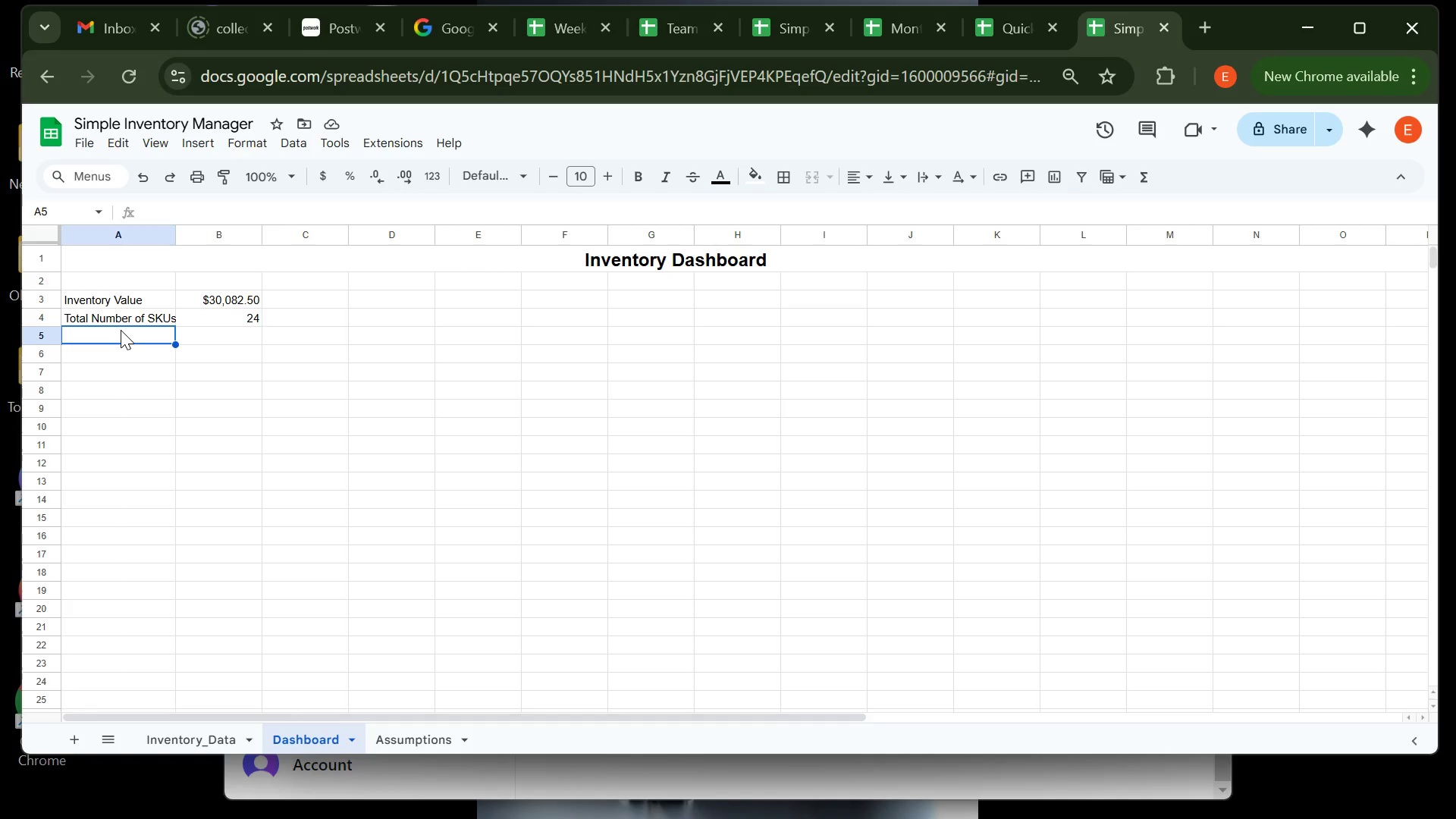 
type(i T)
key(Backspace)
key(Backspace)
key(Backspace)
type(i)
key(Backspace)
type(I)
key(Backspace)
key(Backspace)
type(Items BeLOE)
key(Backspace)
key(Backspace)
key(Backspace)
type(low Reorder:)
key(Tab)
type(=)
 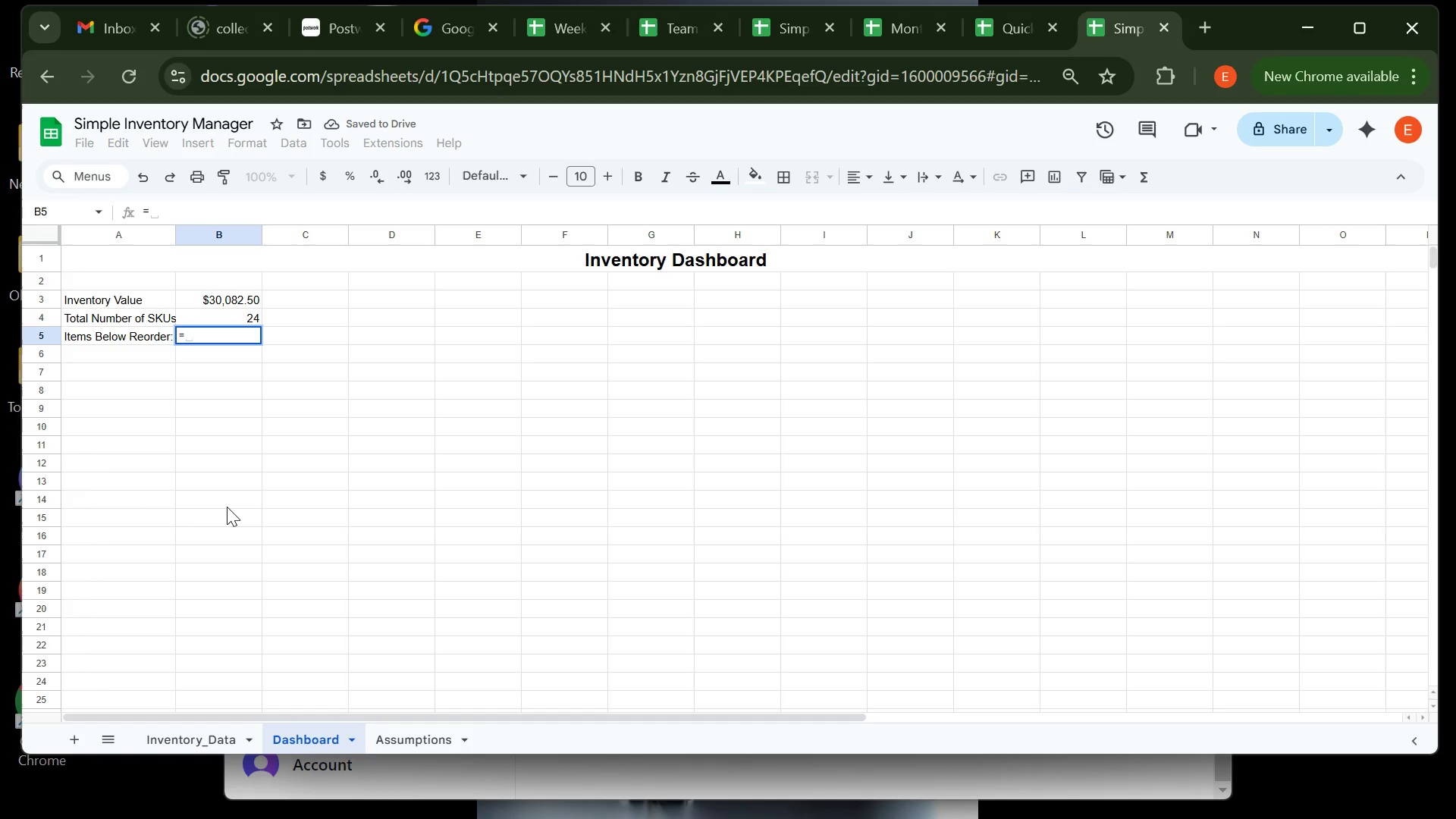 
type(IFERROR(COUNTA(FILTER9)
key(Backspace)
 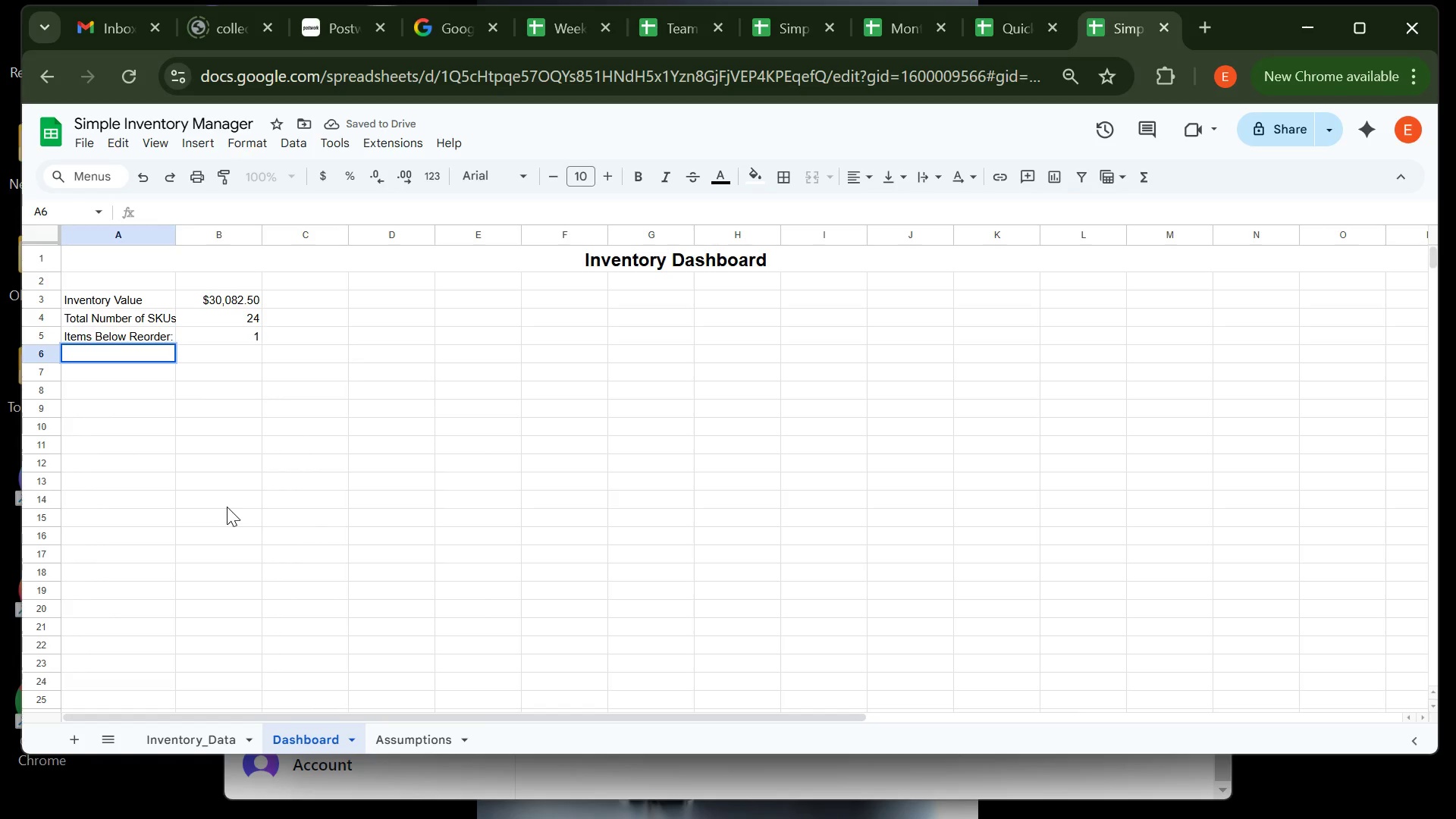 
 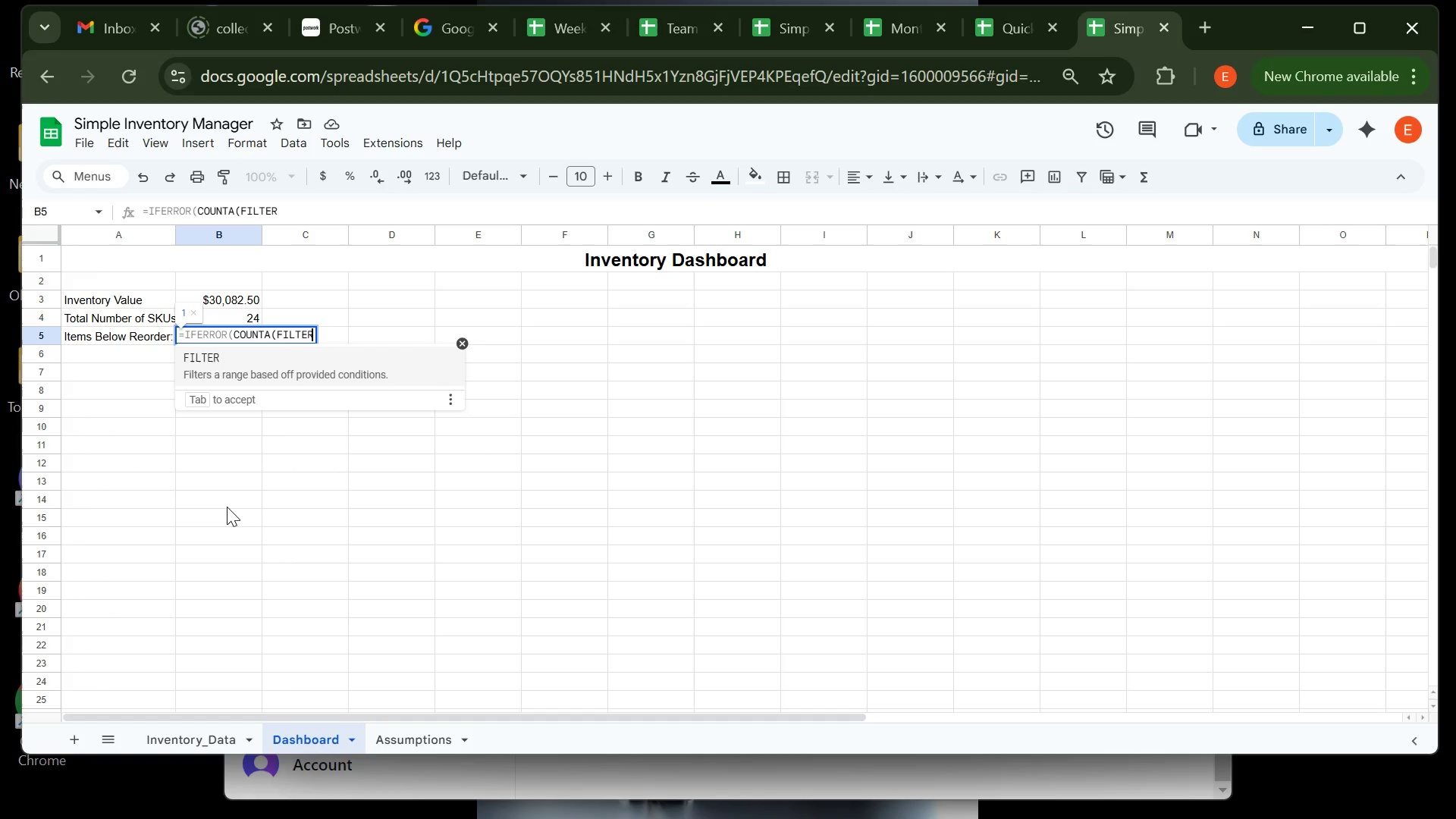 
hold_key(key=Enter, duration=0.63)
 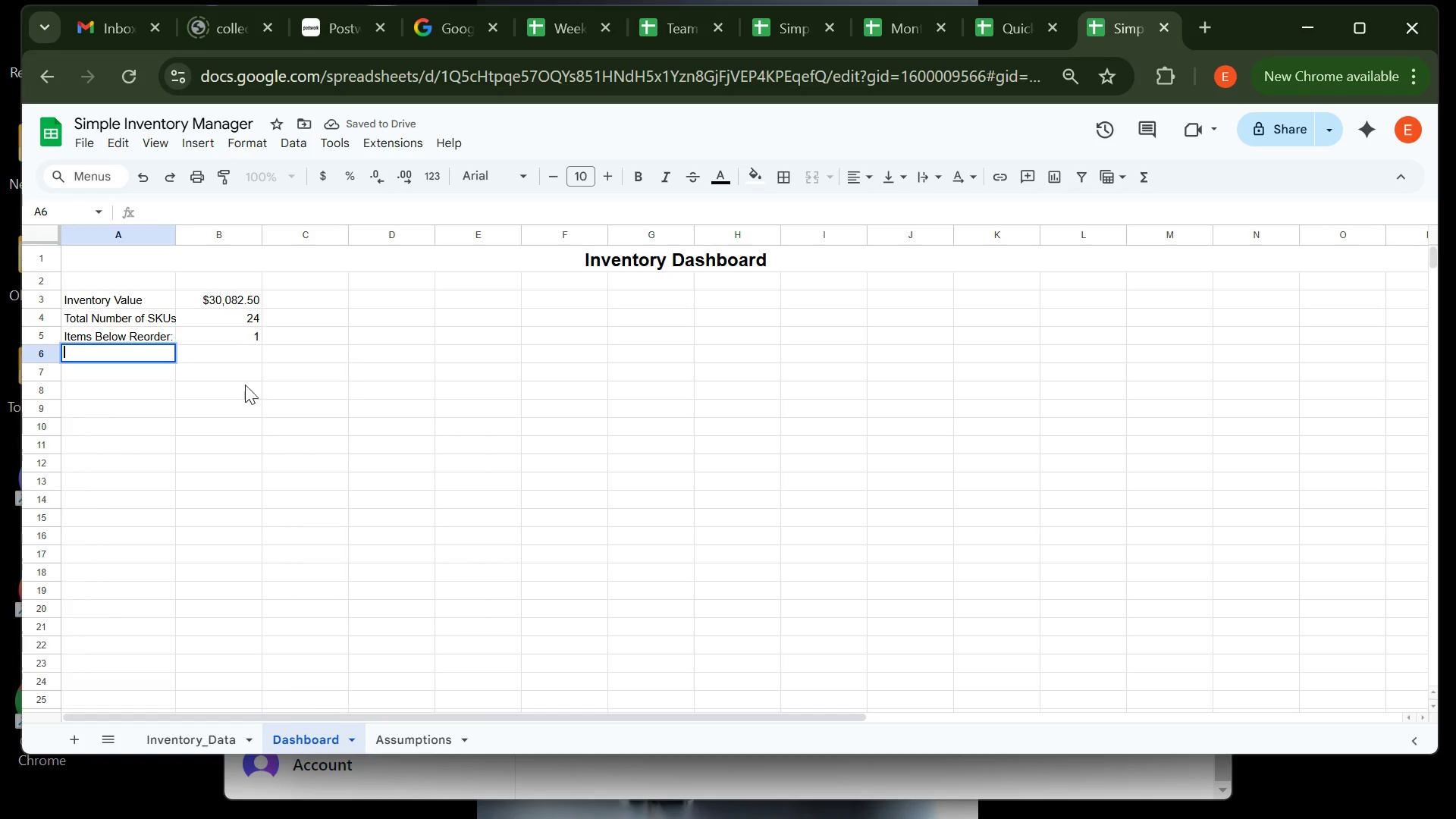 
double_click([250, 342])
 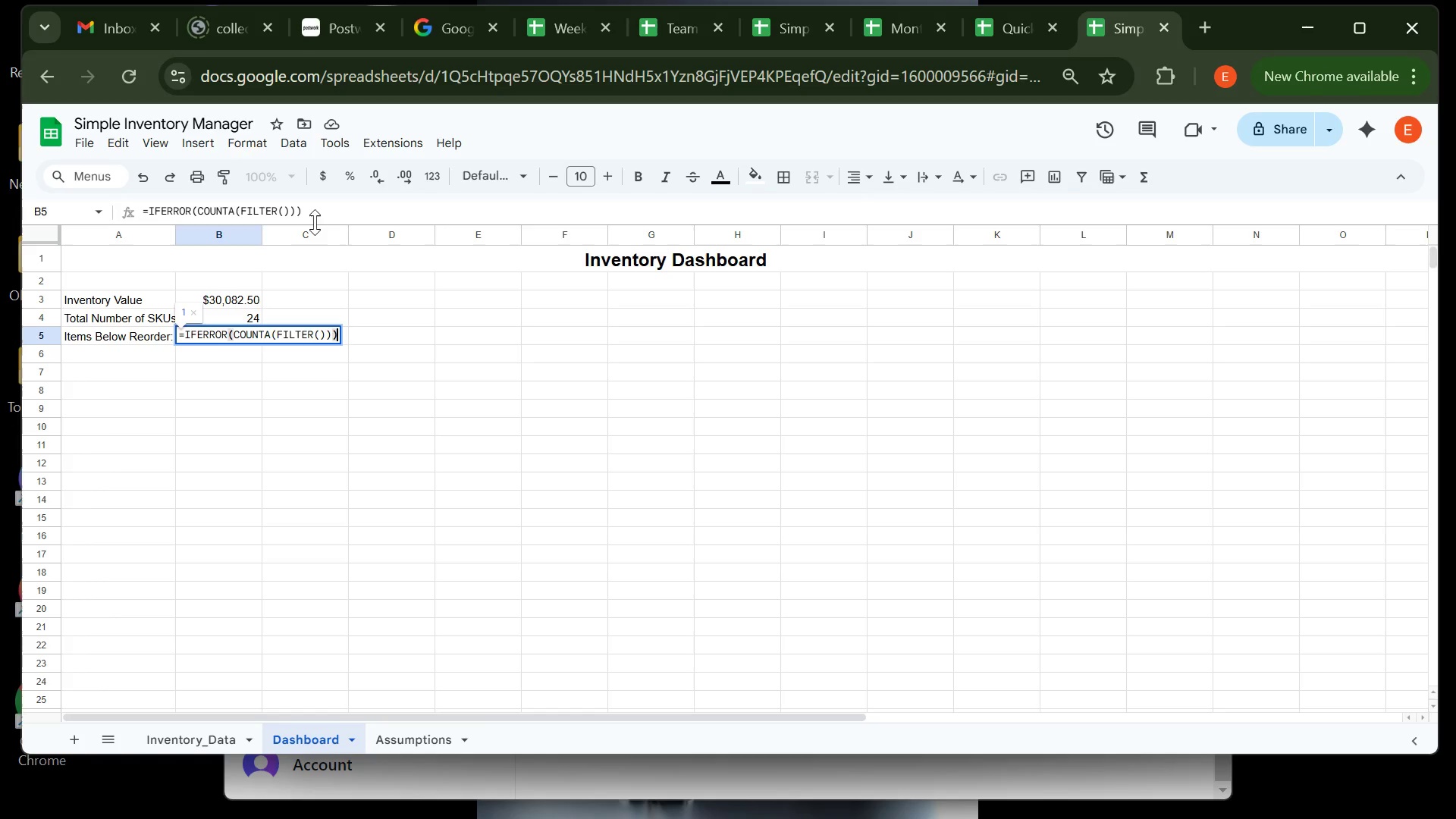 
left_click([315, 212])
 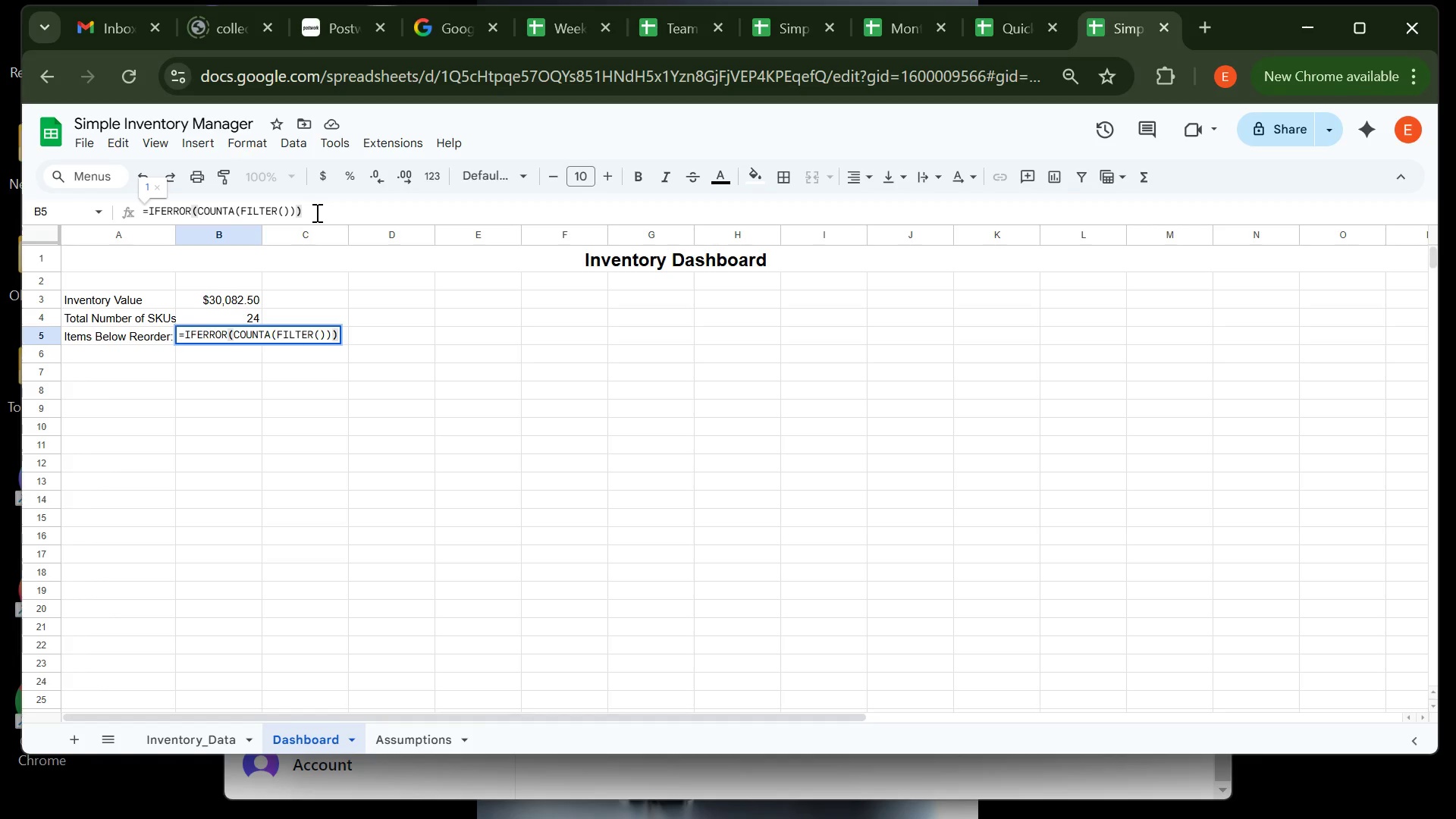 
key(Backspace)
key(Backspace)
key(Backspace)
key(Backspace)
type((Inventory_Data)
 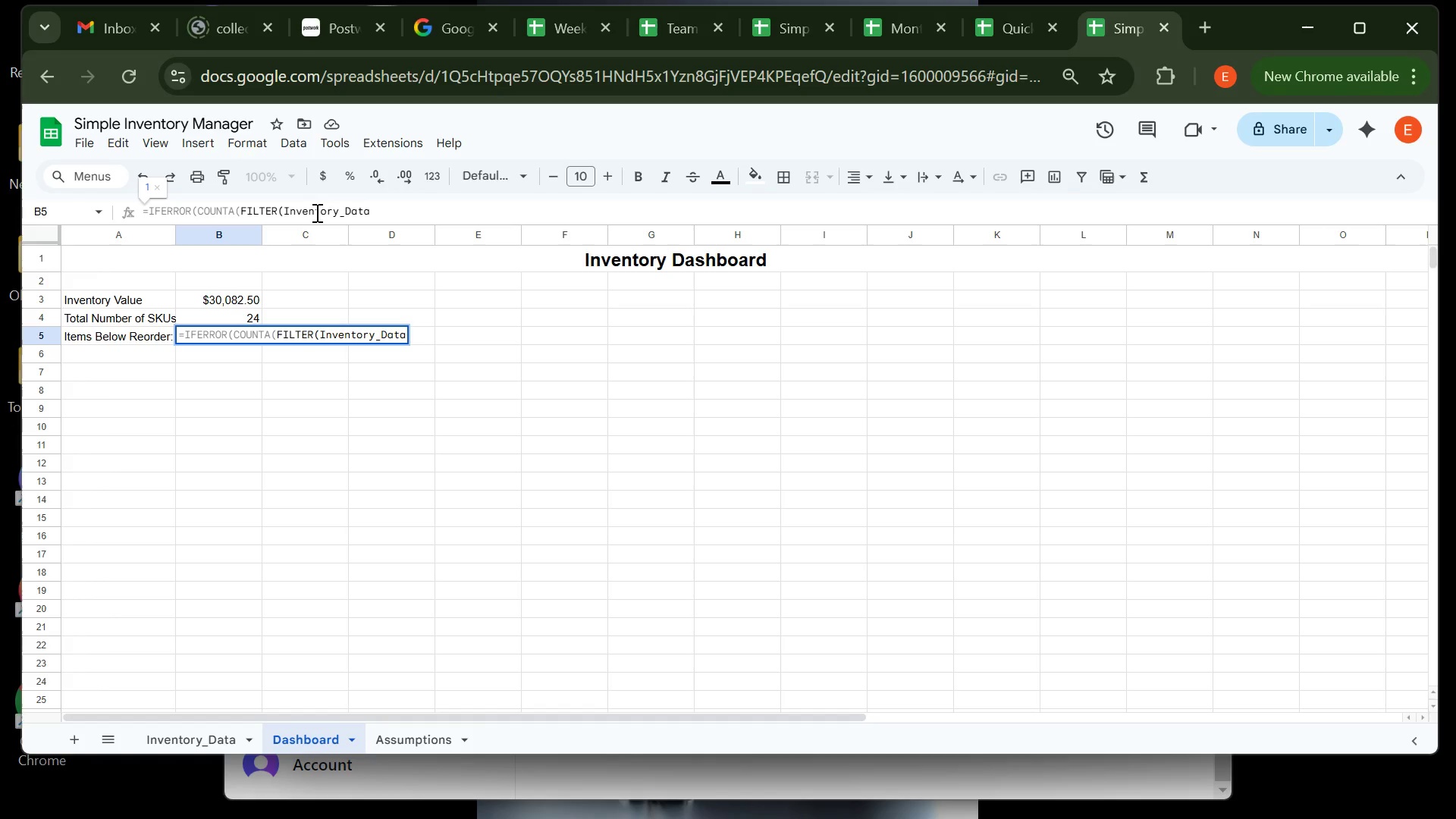 
type(!A2:A,INVENTORY)
key(Backspace)
key(Backspace)
key(Backspace)
key(Backspace)
key(Backspace)
key(Backspace)
key(Backspace)
key(Backspace)
key(Backspace)
key(Backspace)
 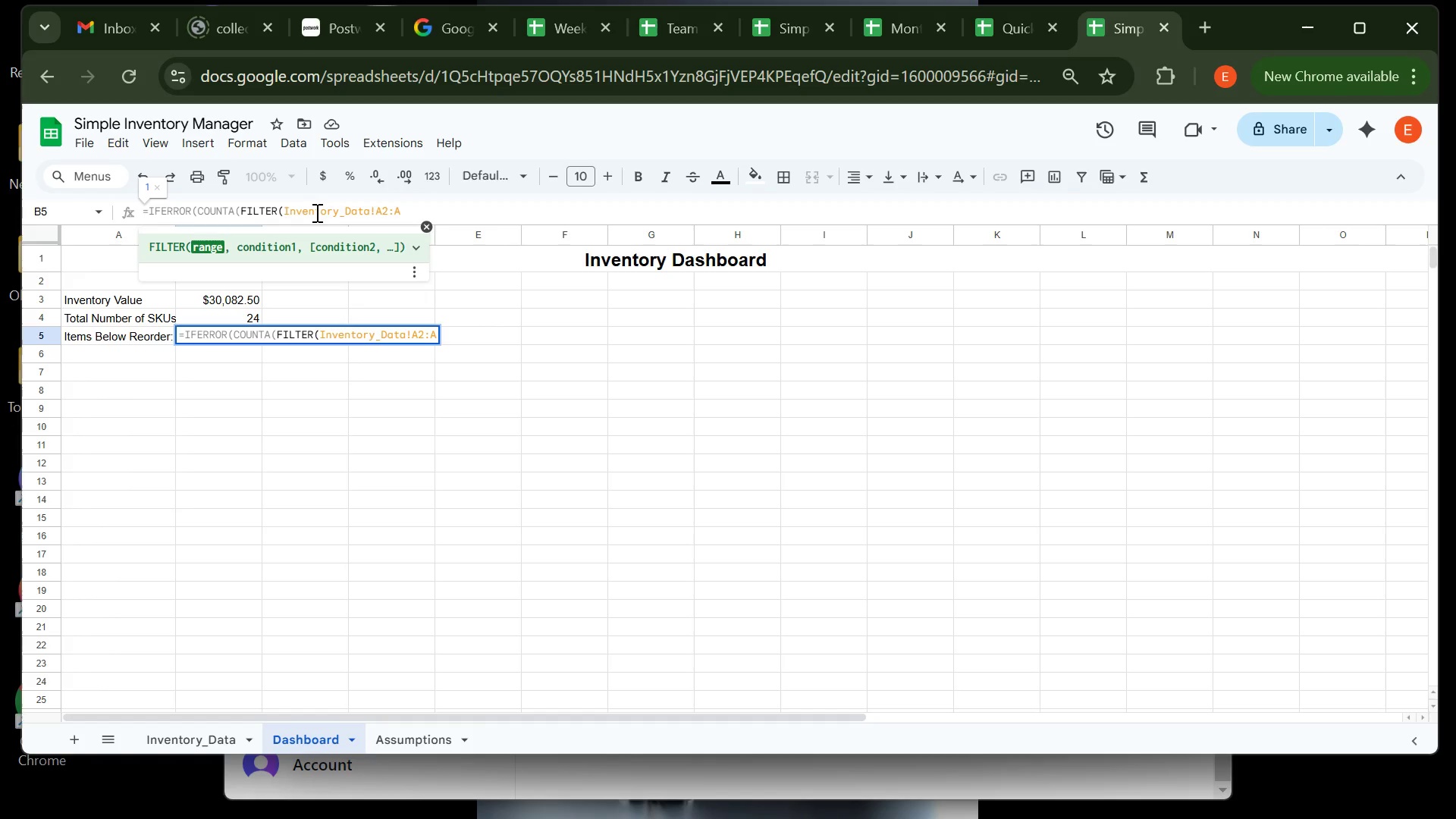 
type(, Inventory_Dar)
key(Backspace)
type(ta!D2:D<)
 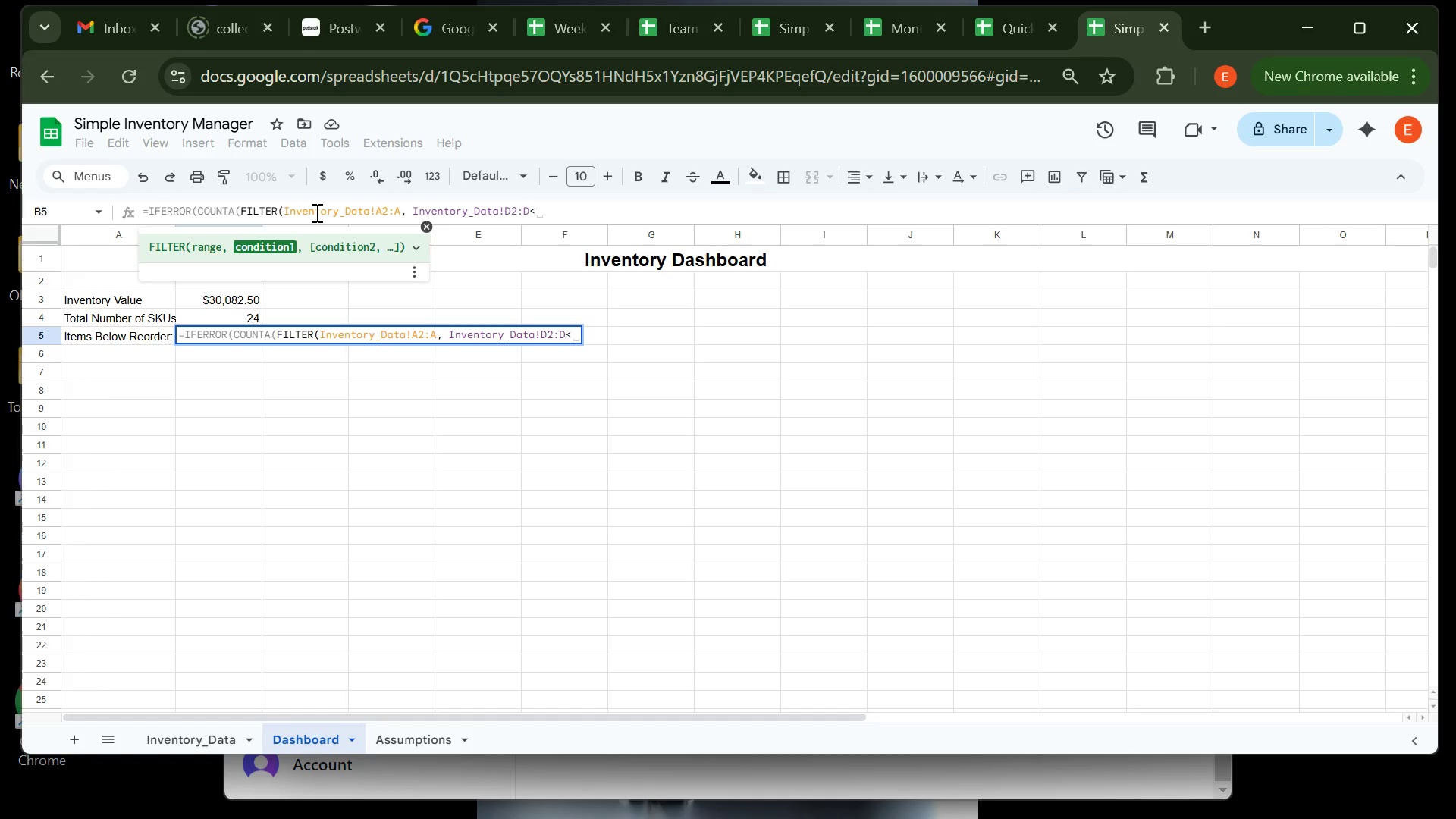 
key(Backspace)
type( < iN)
key(Backspace)
key(Backspace)
type(Inventory_Data)
 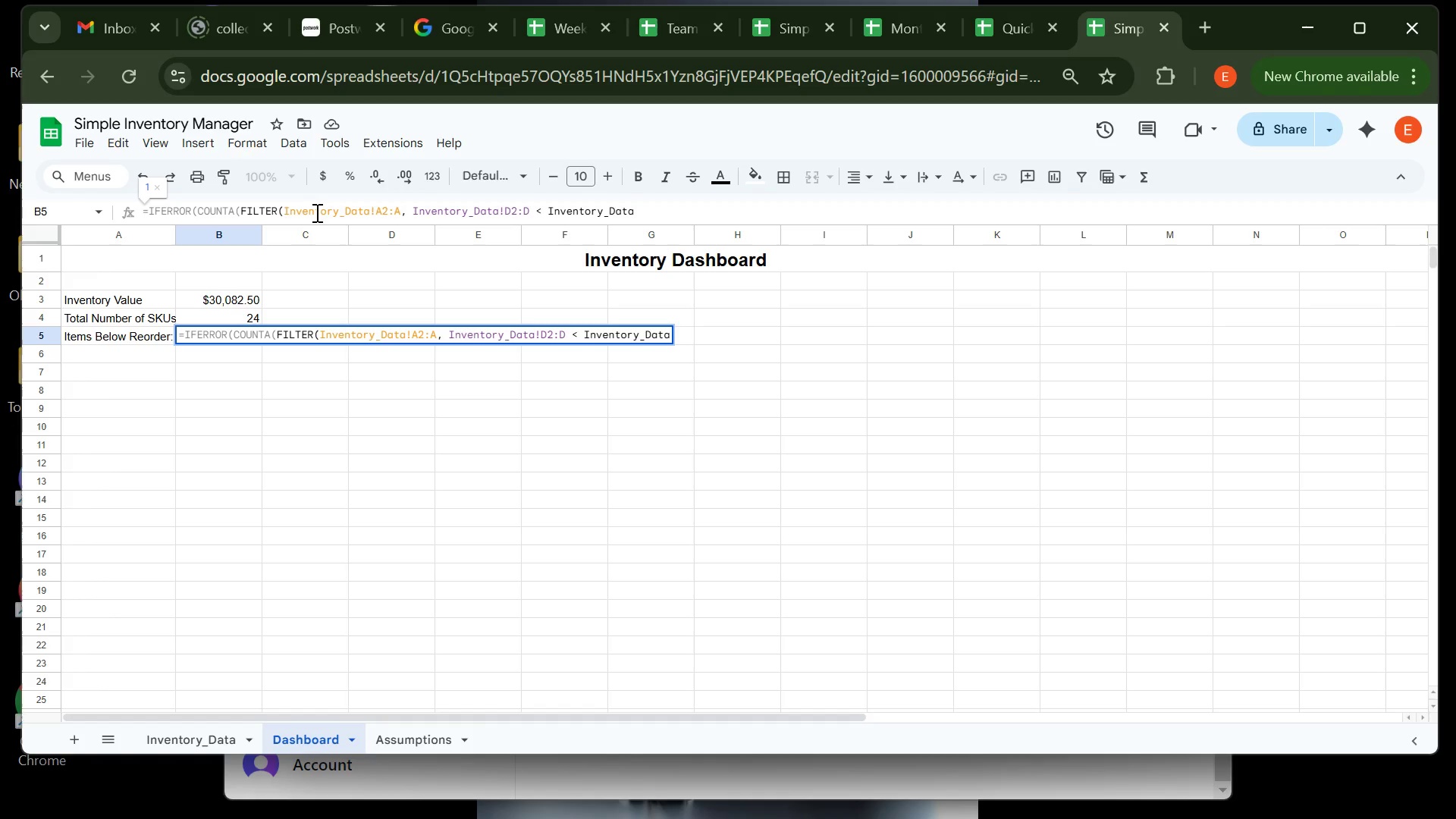 
wait(5.72)
 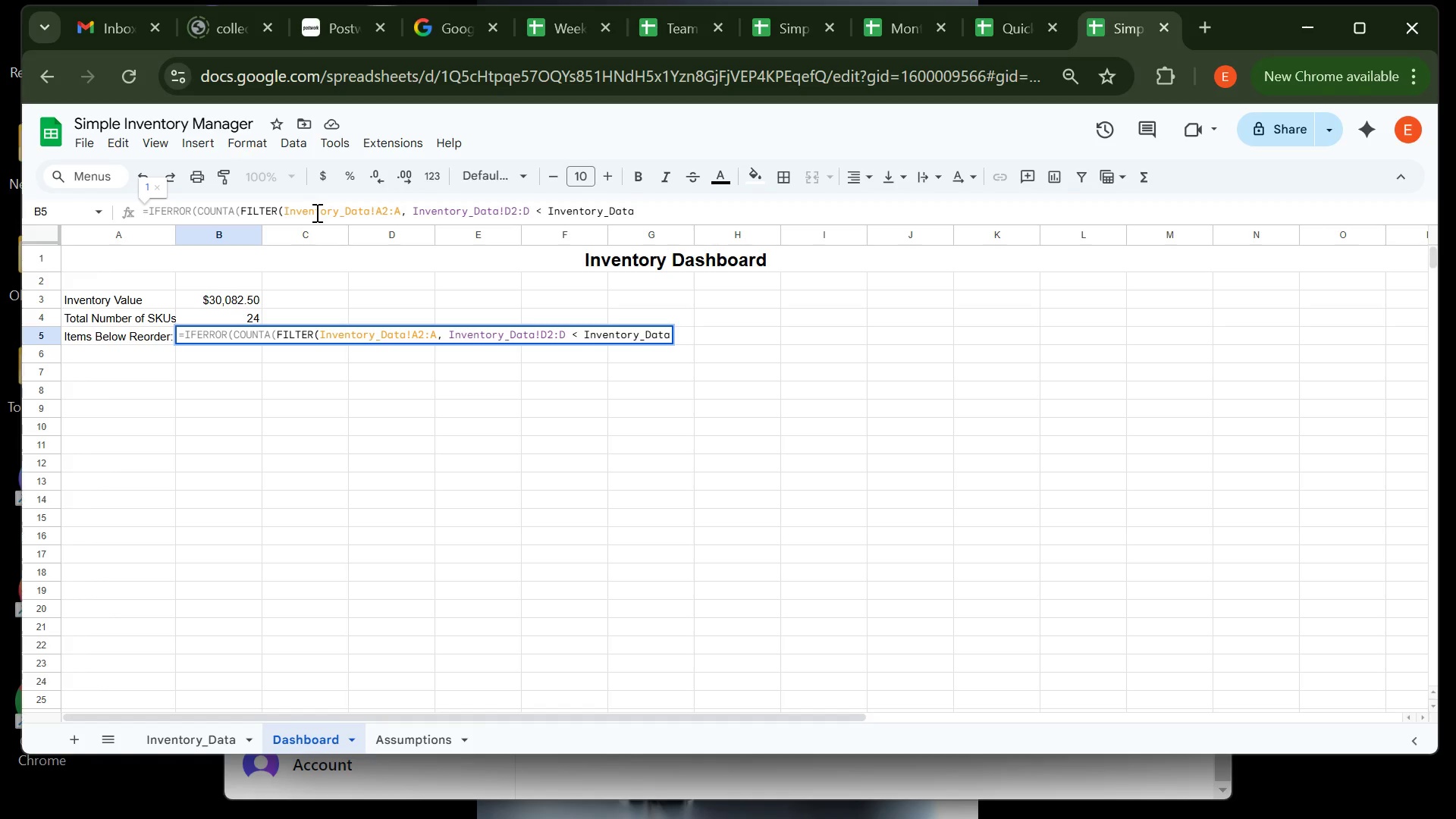 
key(Shift+ShiftLeft)
 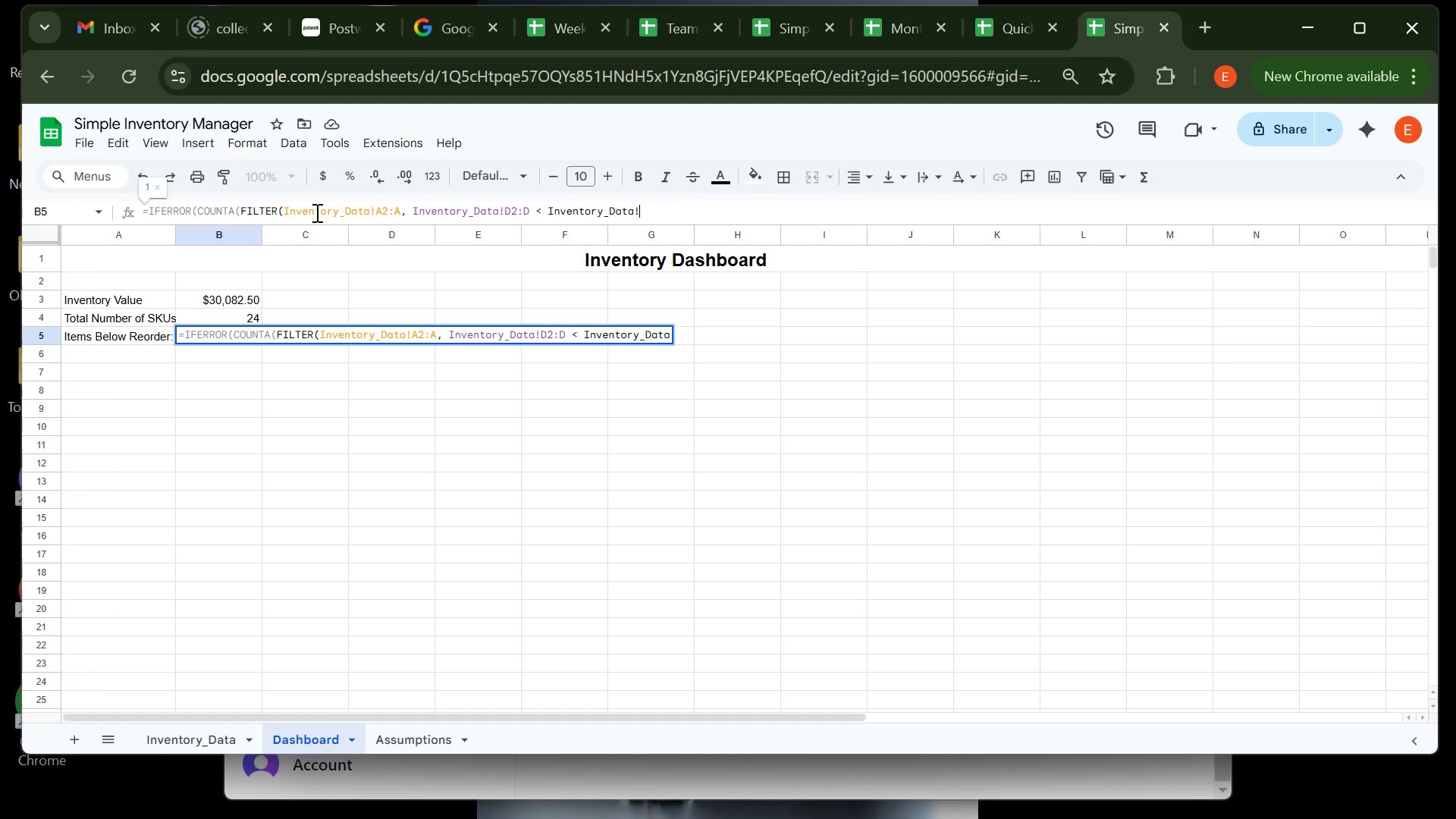 
key(Shift+1)
 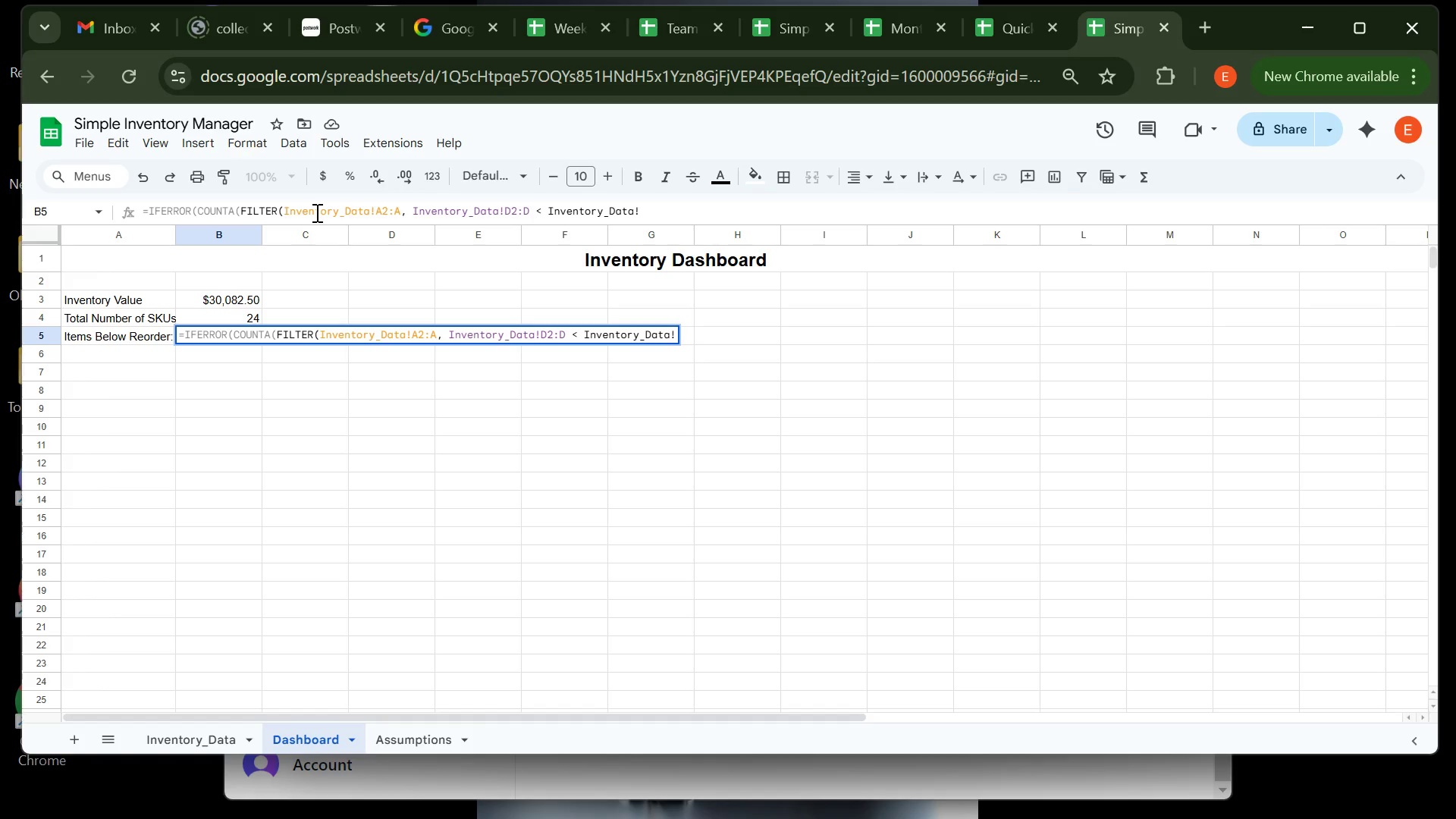 
wait(5.04)
 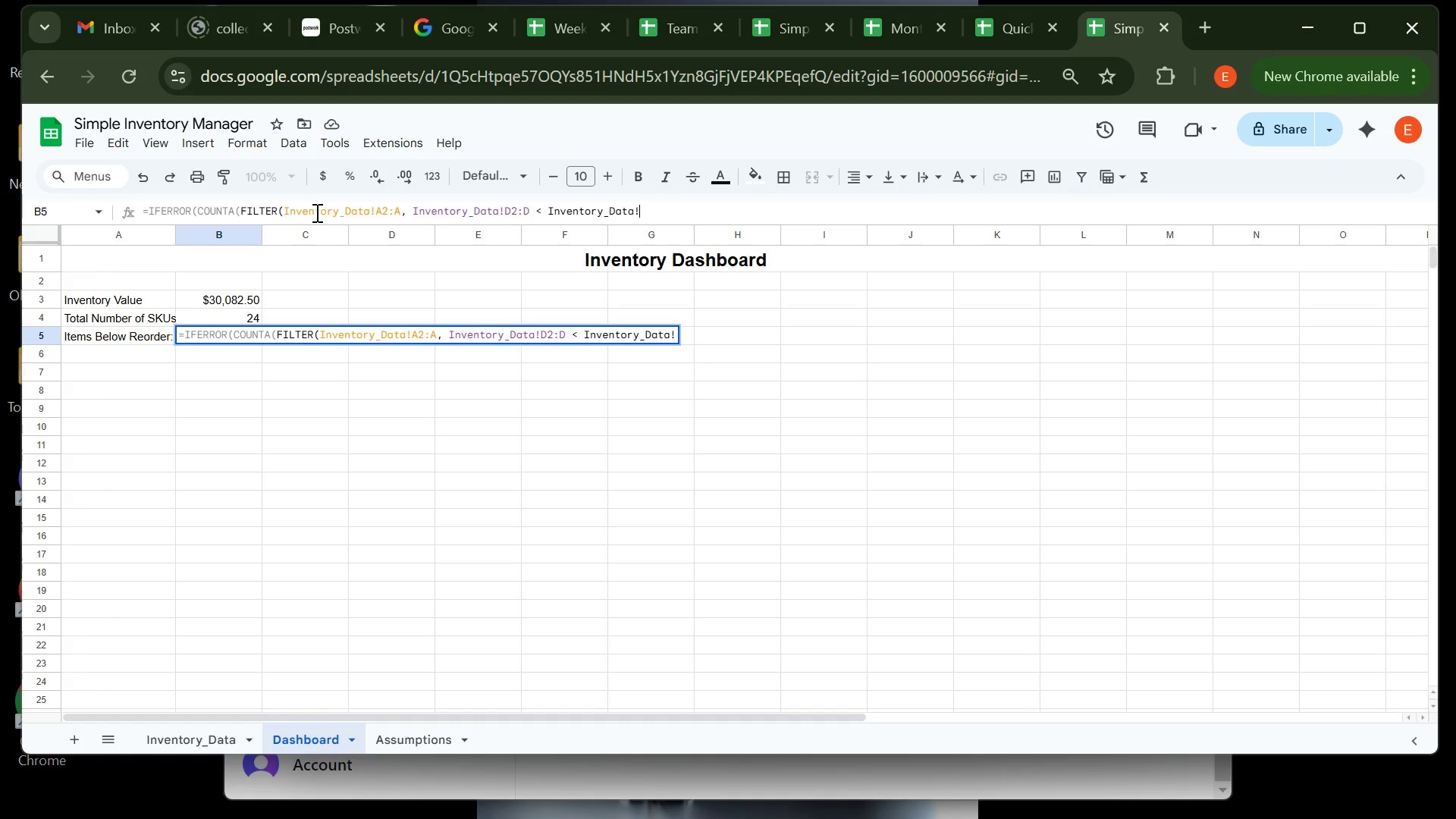 
type(E2:E)
 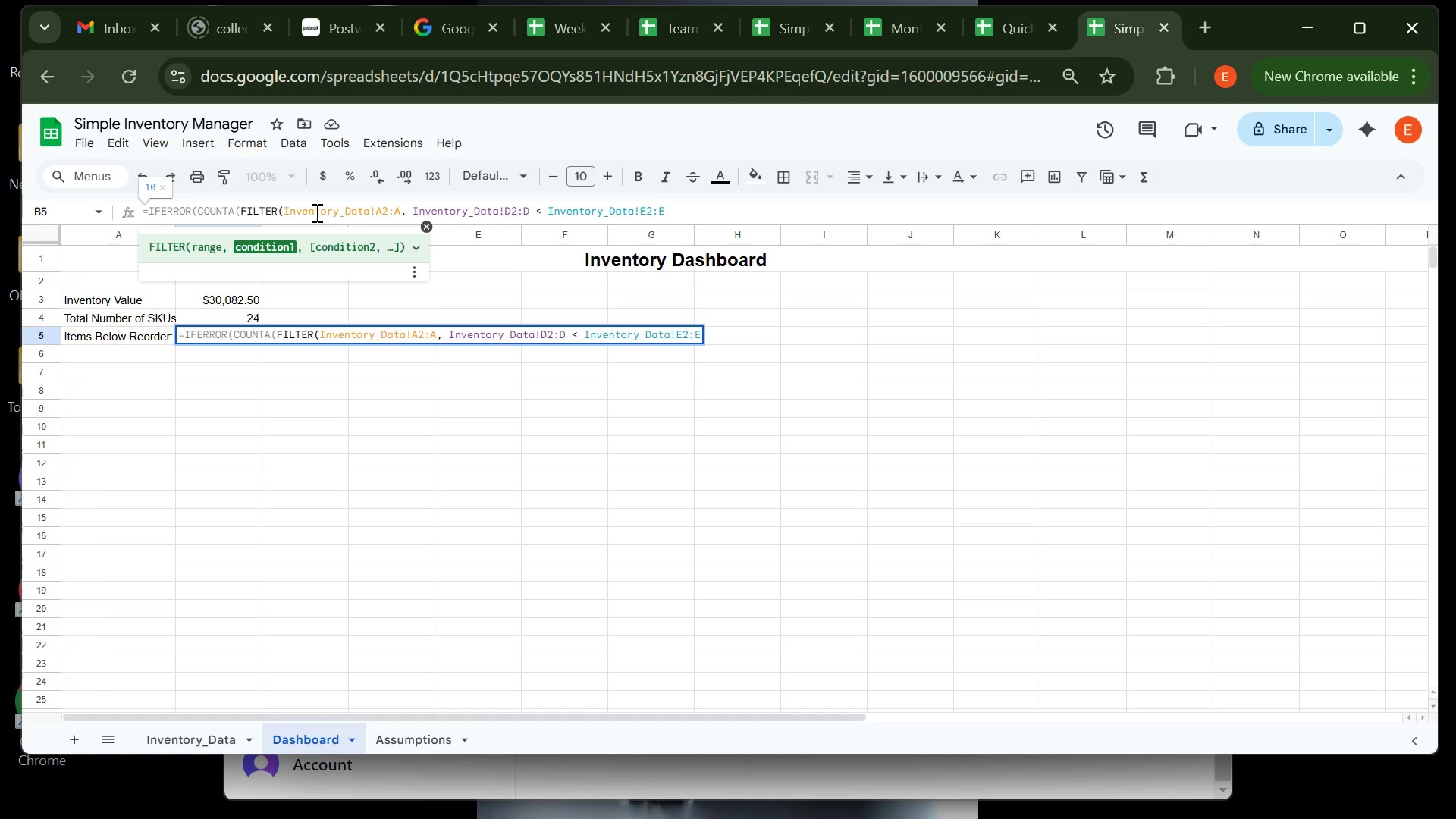 
type()),0))
 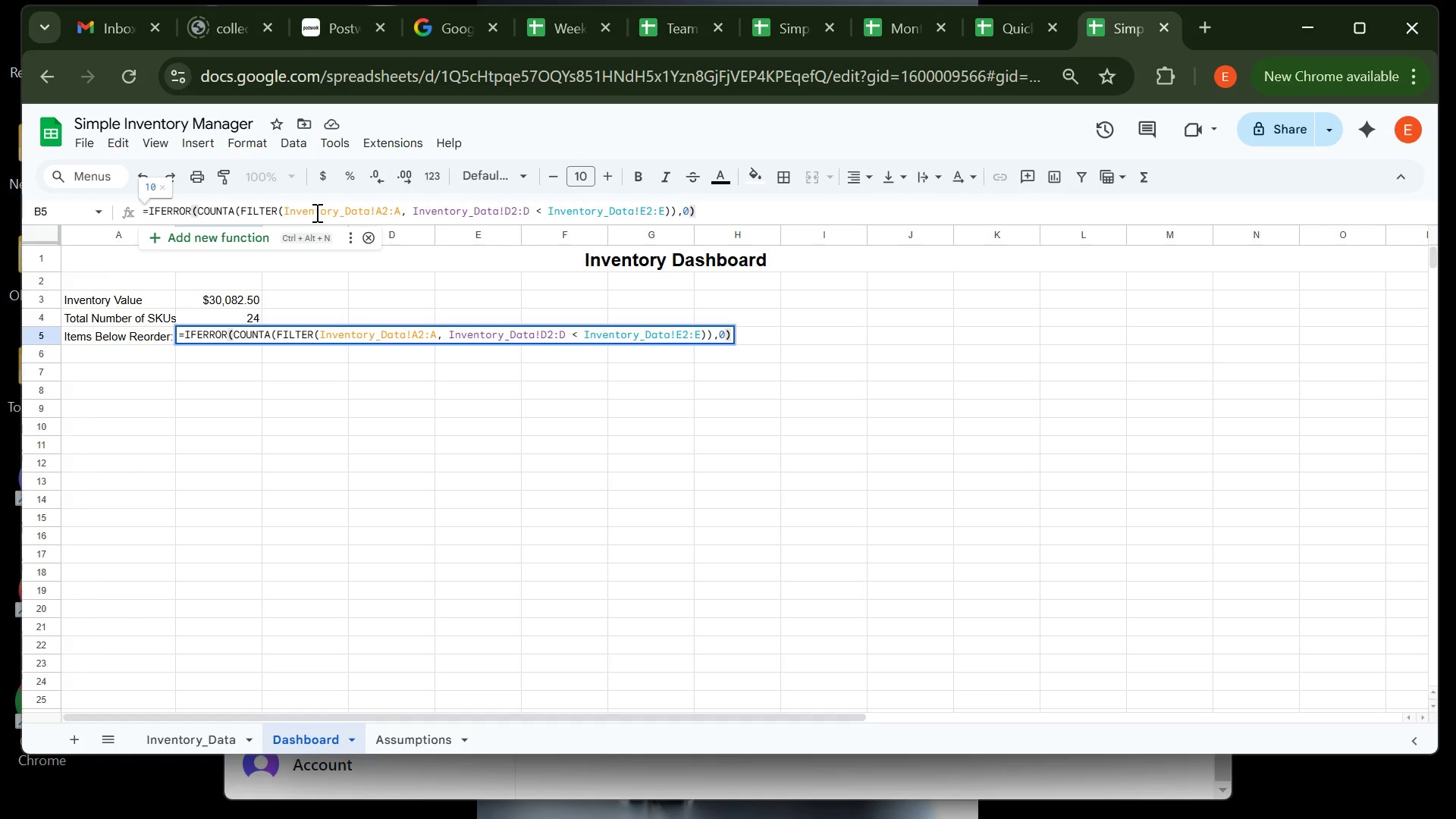 
key(Enter)
 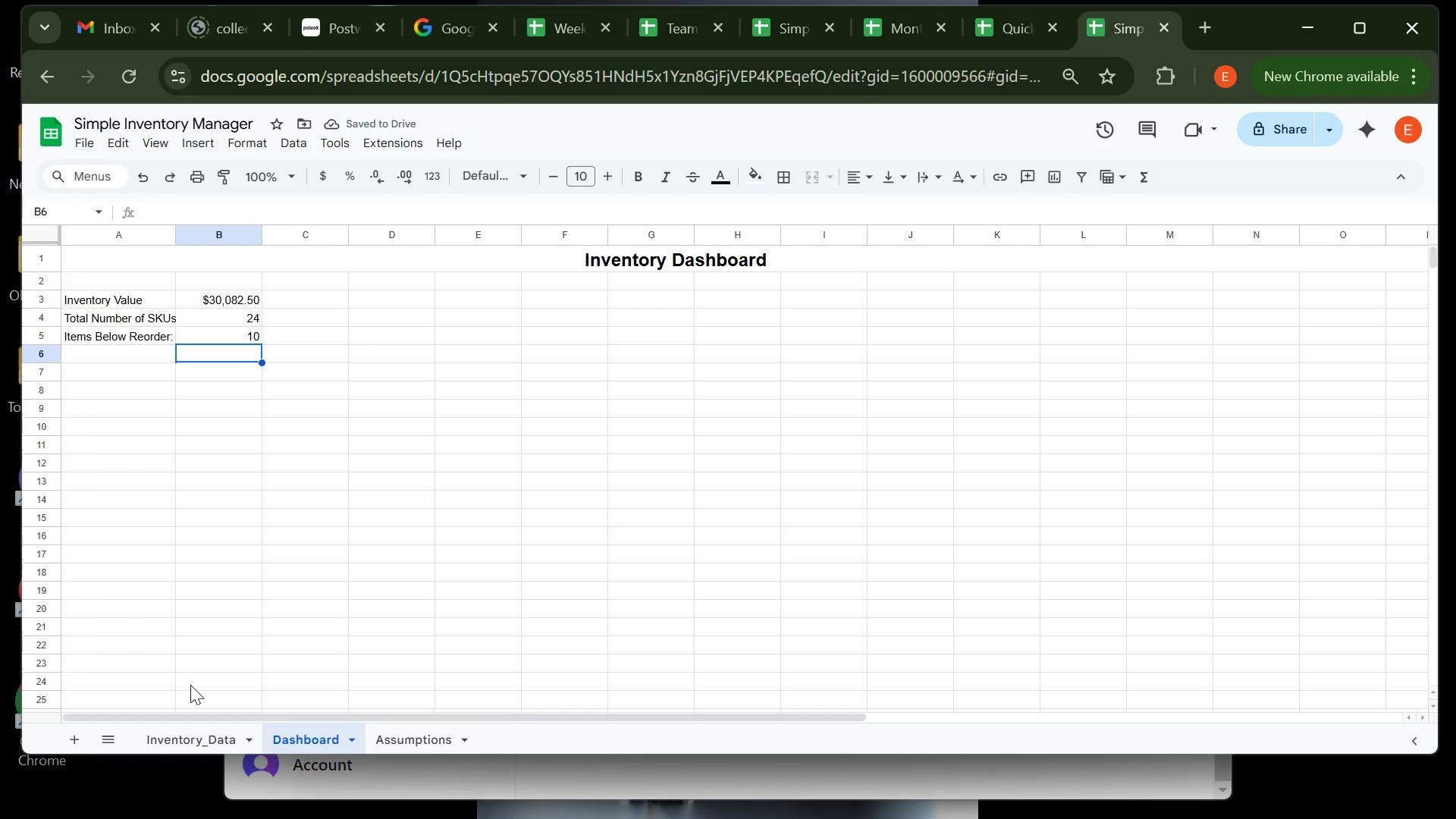 
left_click([198, 730])
 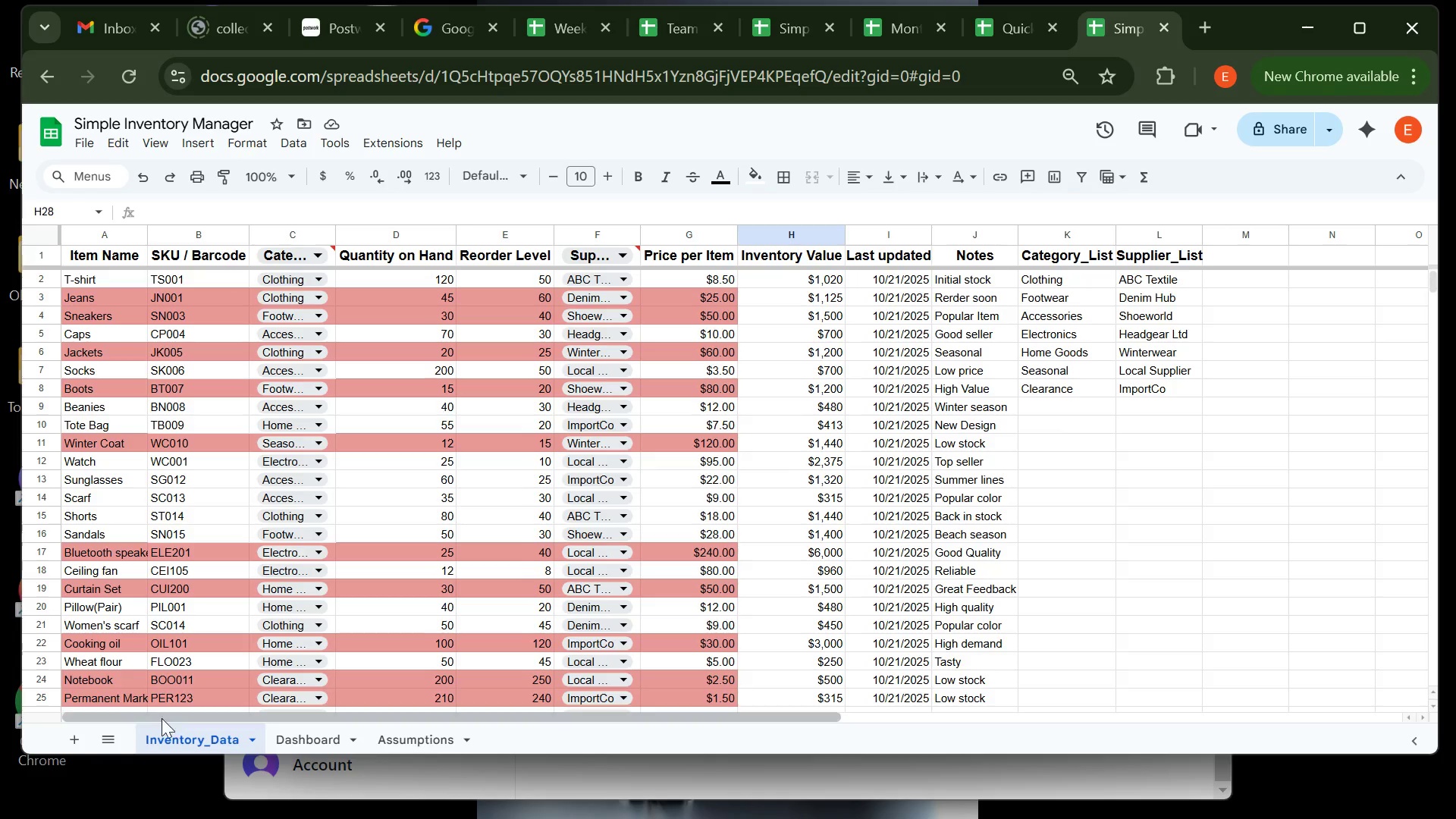 
wait(10.31)
 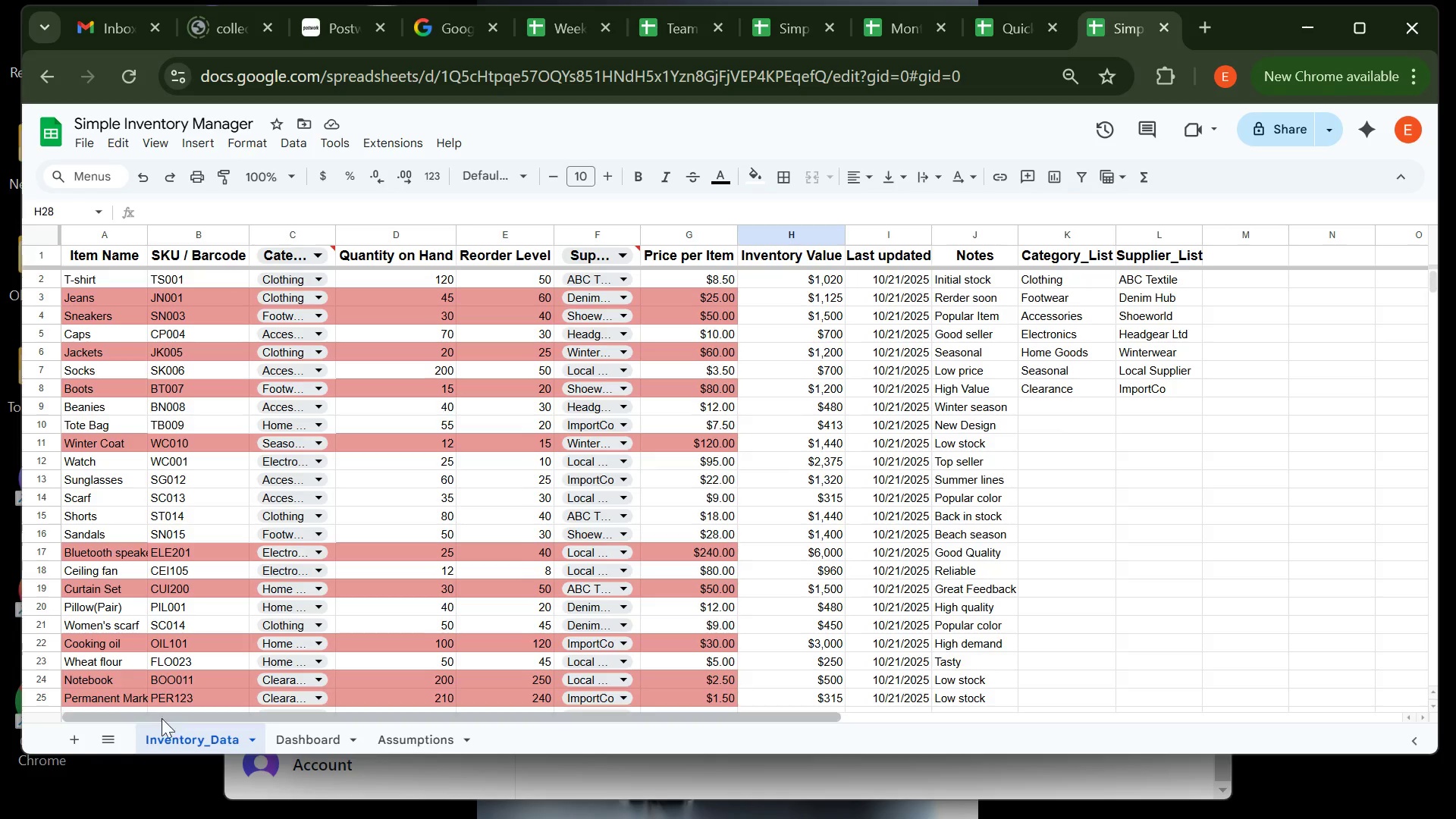 
left_click([401, 497])
 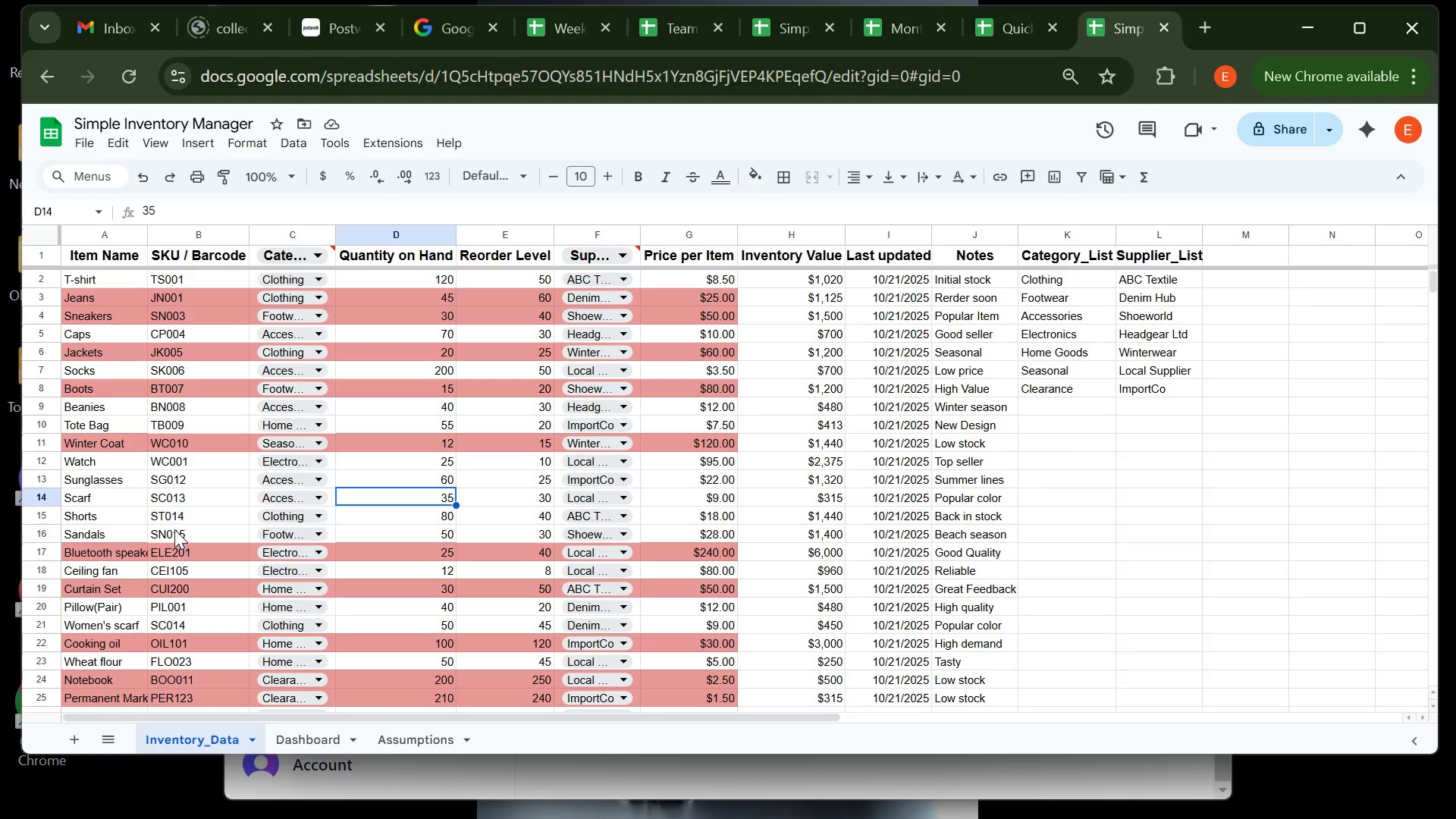 
left_click([174, 529])